 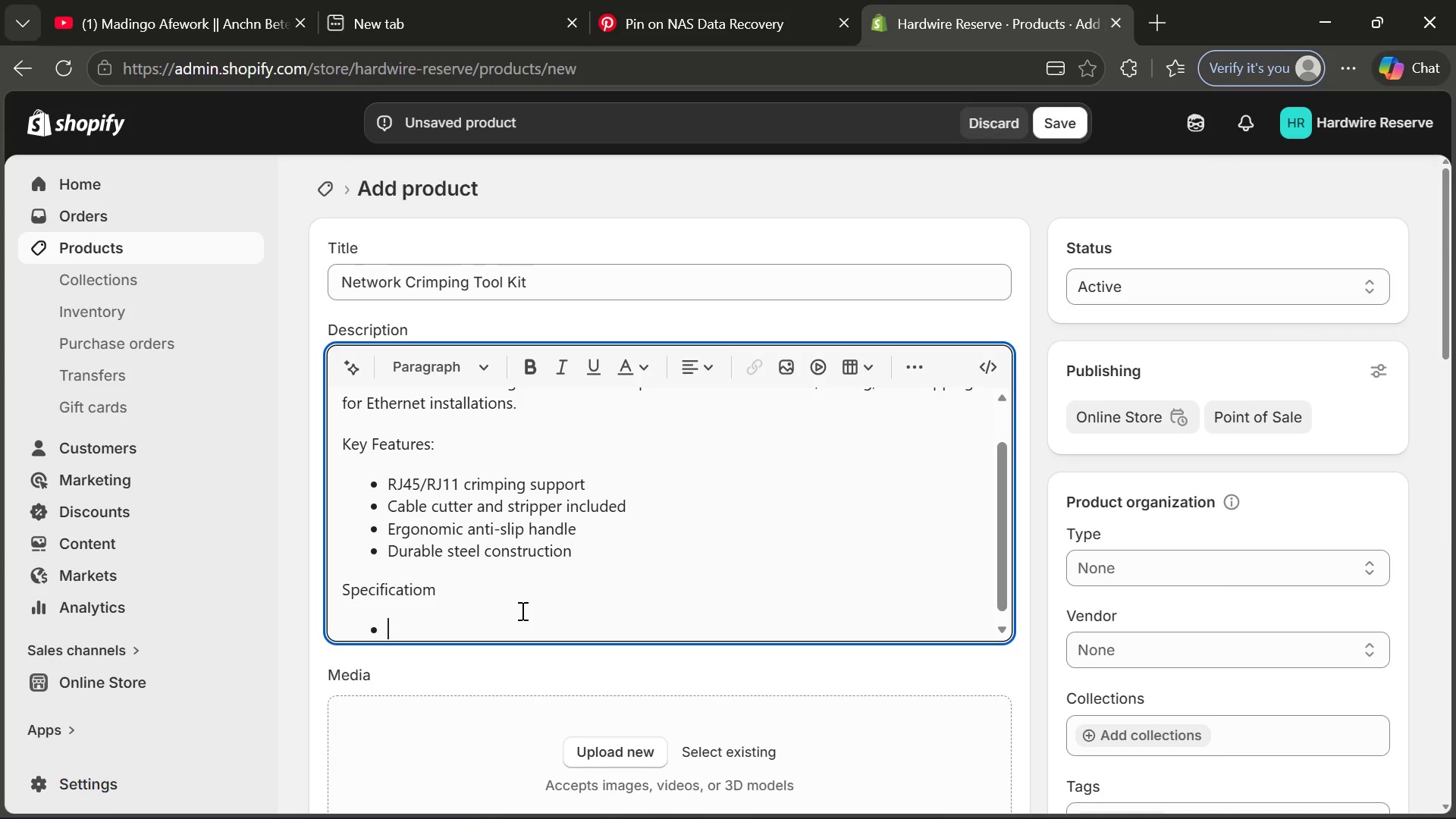 
type(Material: )
 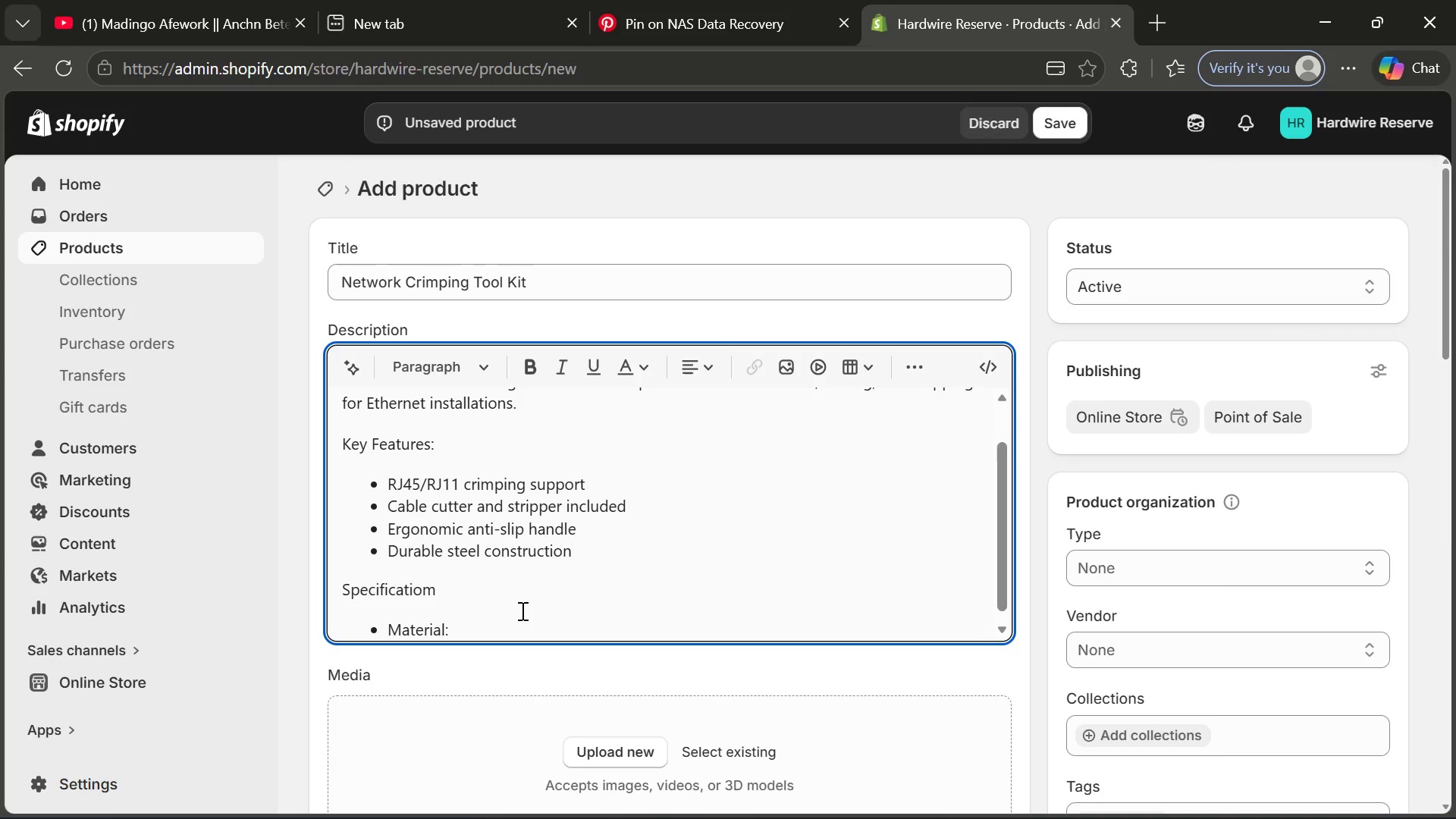 
left_click([445, 588])
 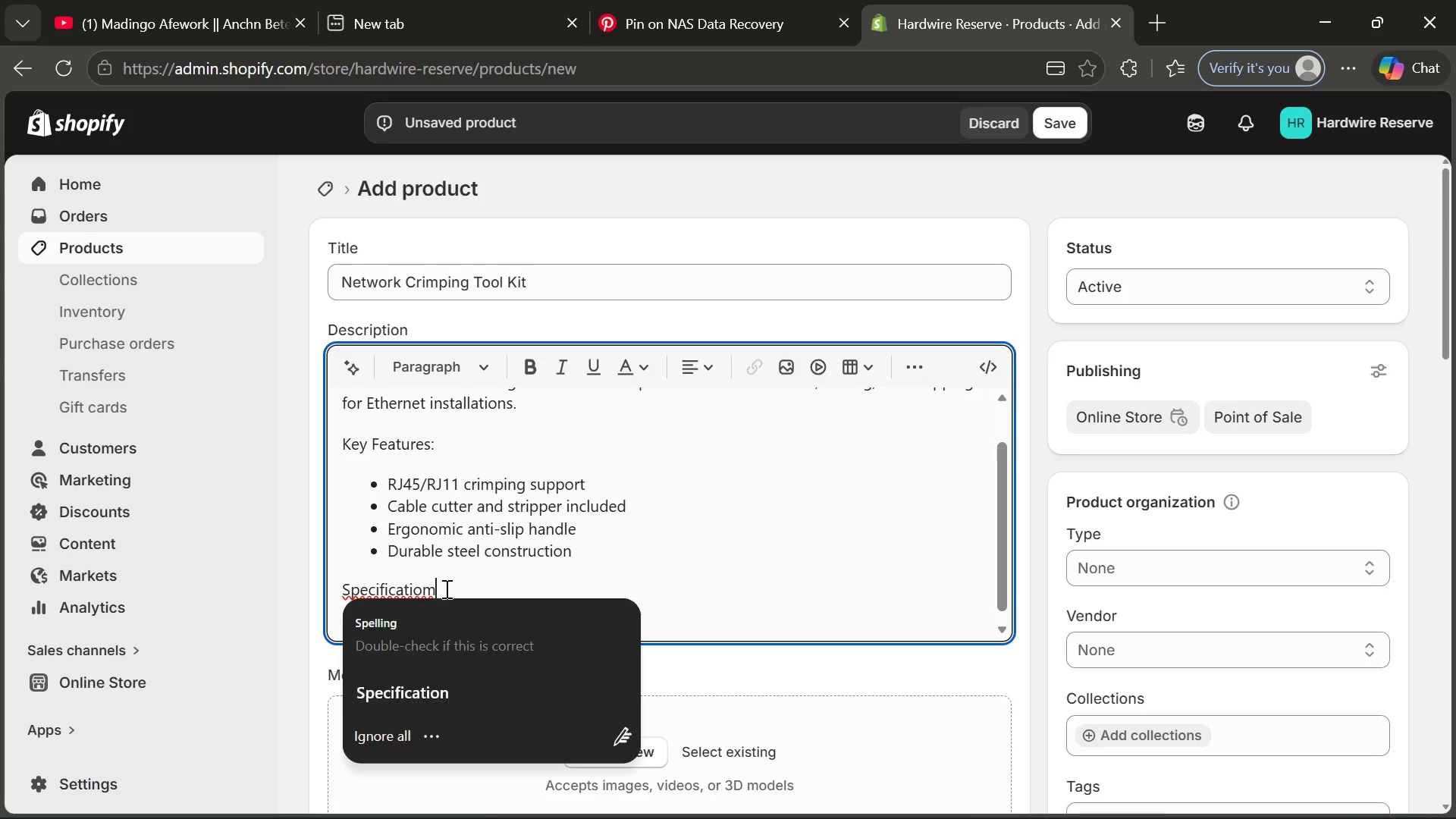 
key(Backspace)
 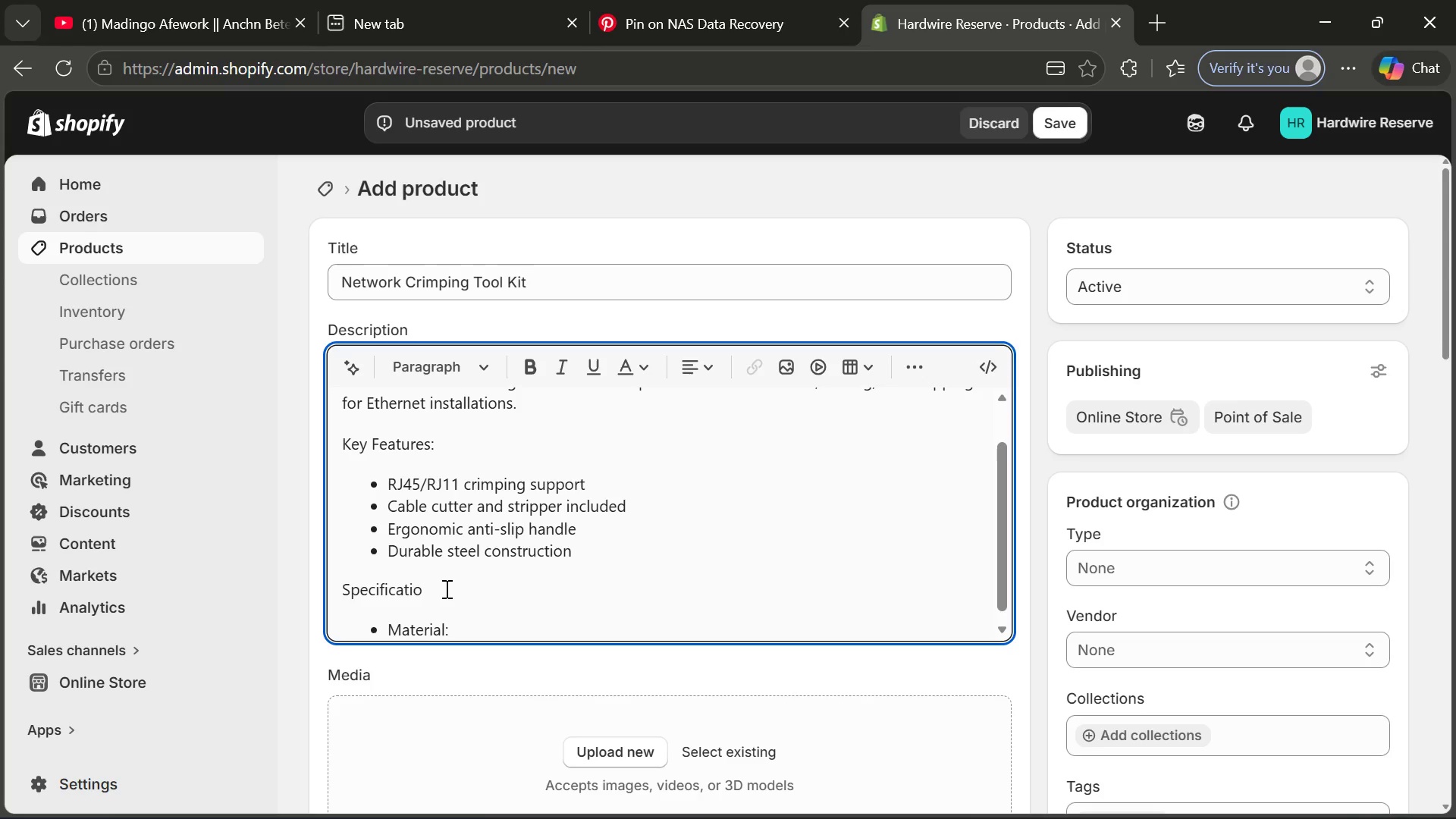 
key(N)
 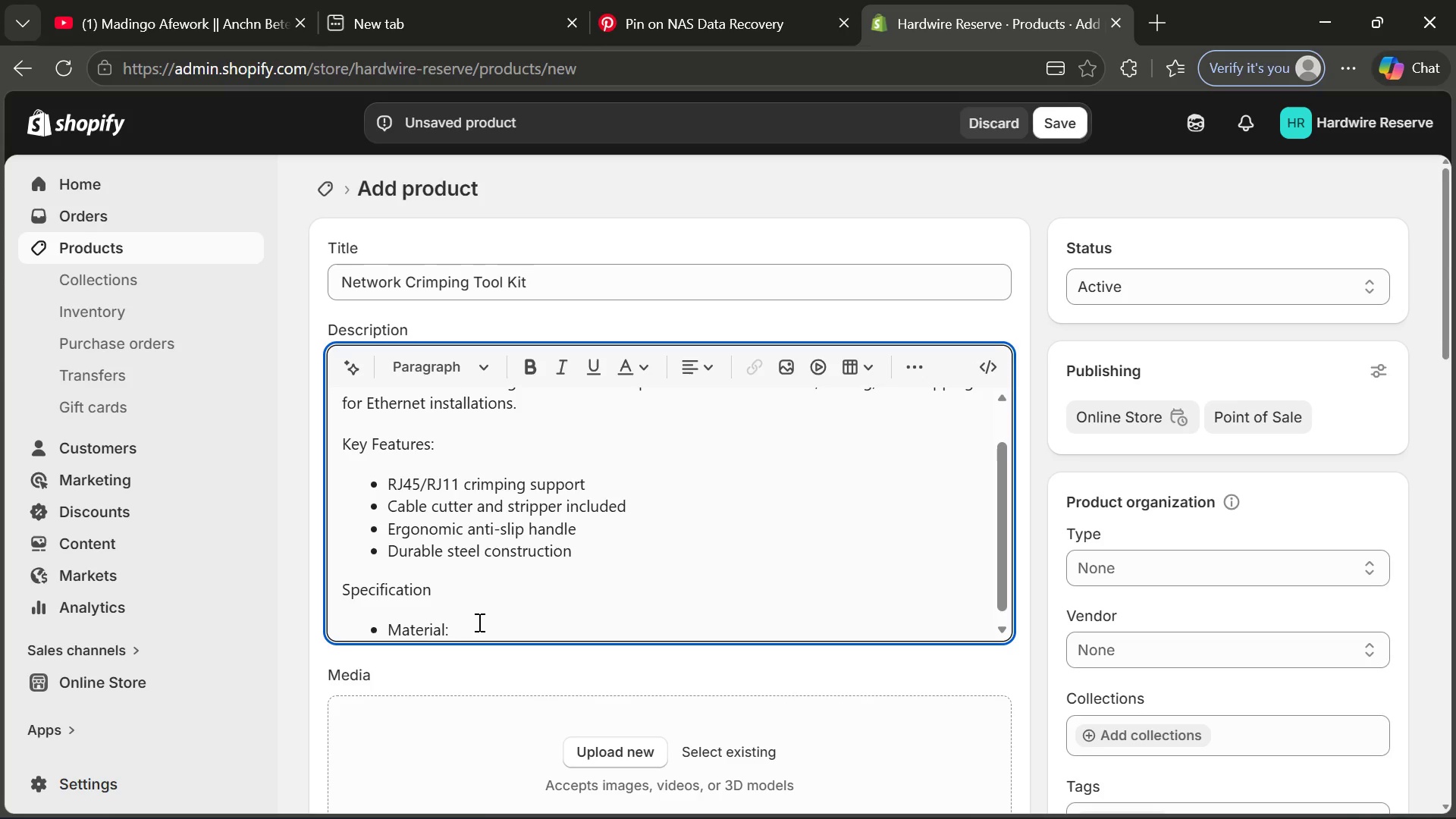 
left_click([479, 623])
 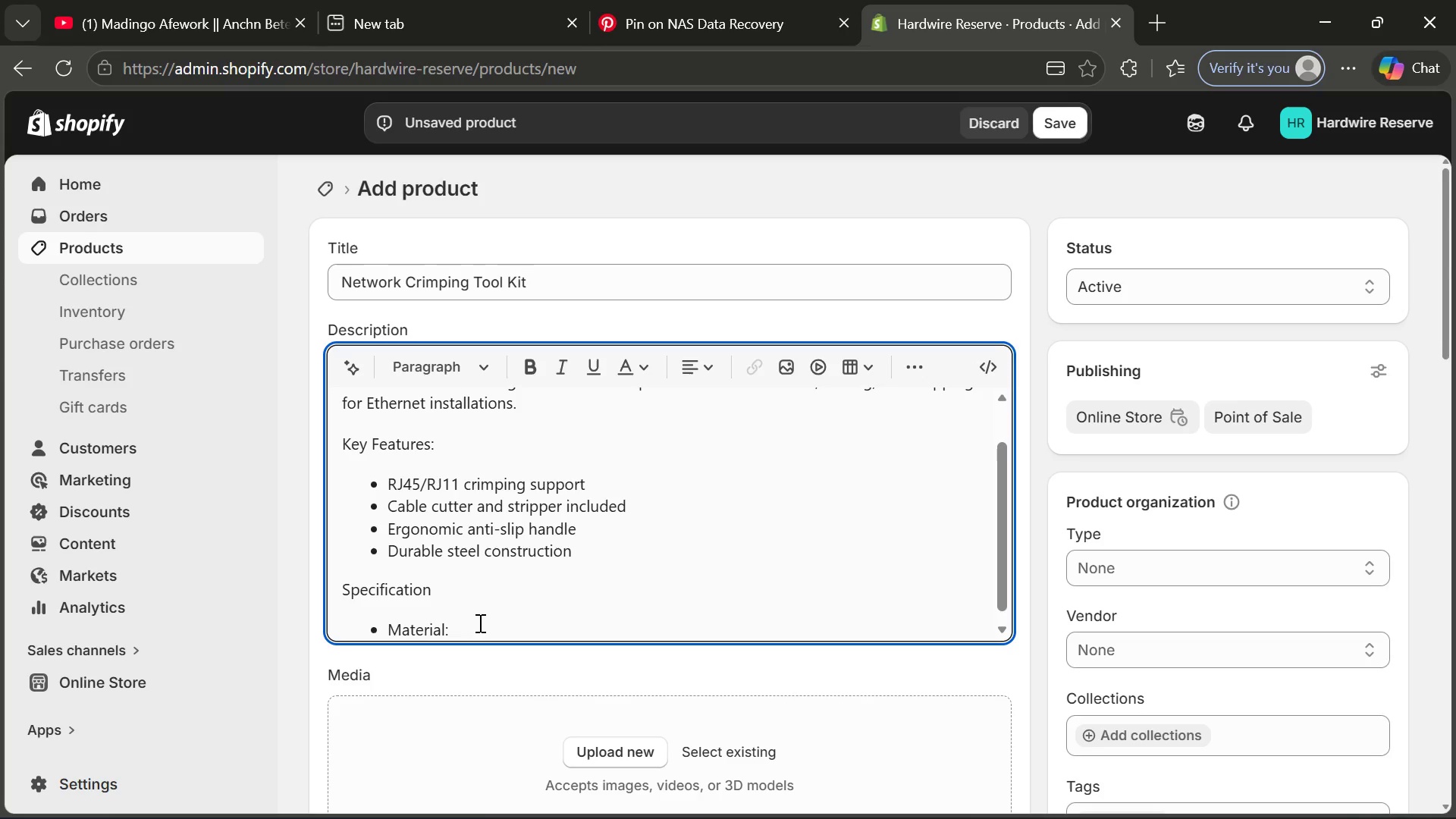 
type(Hardened steel)
 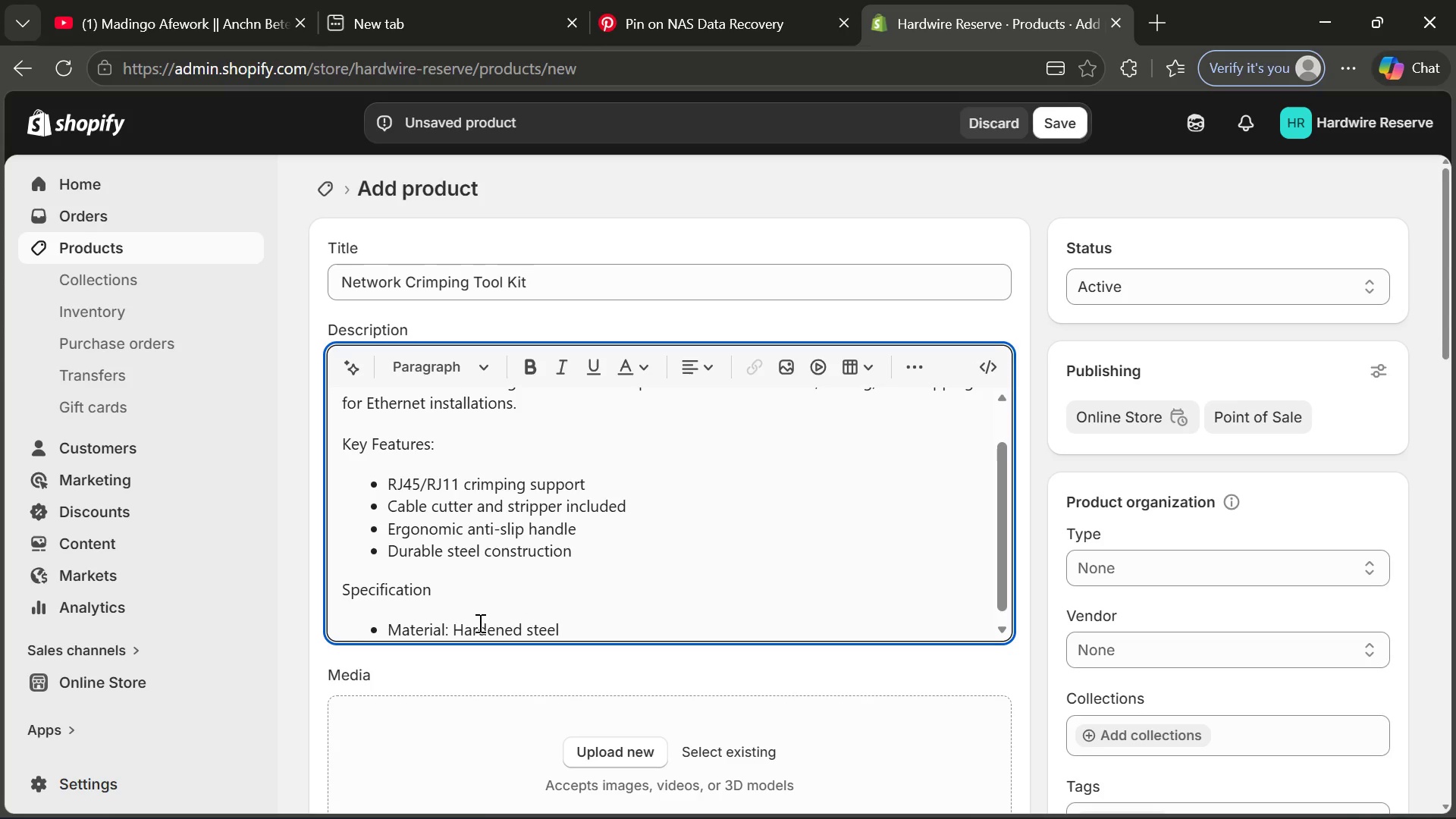 
key(Enter)
 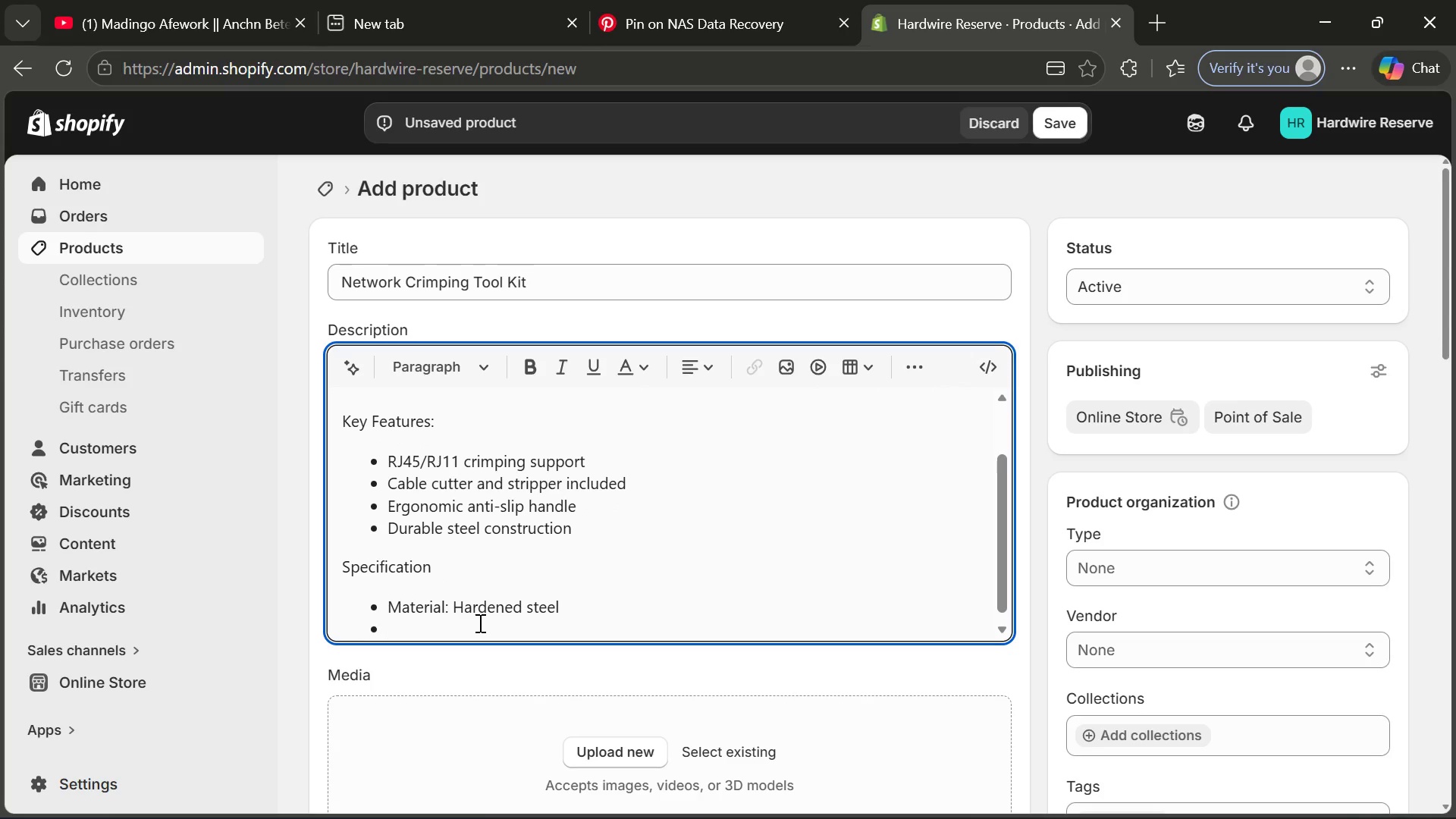 
type(Use: Network I)
key(Backspace)
type(installation )
 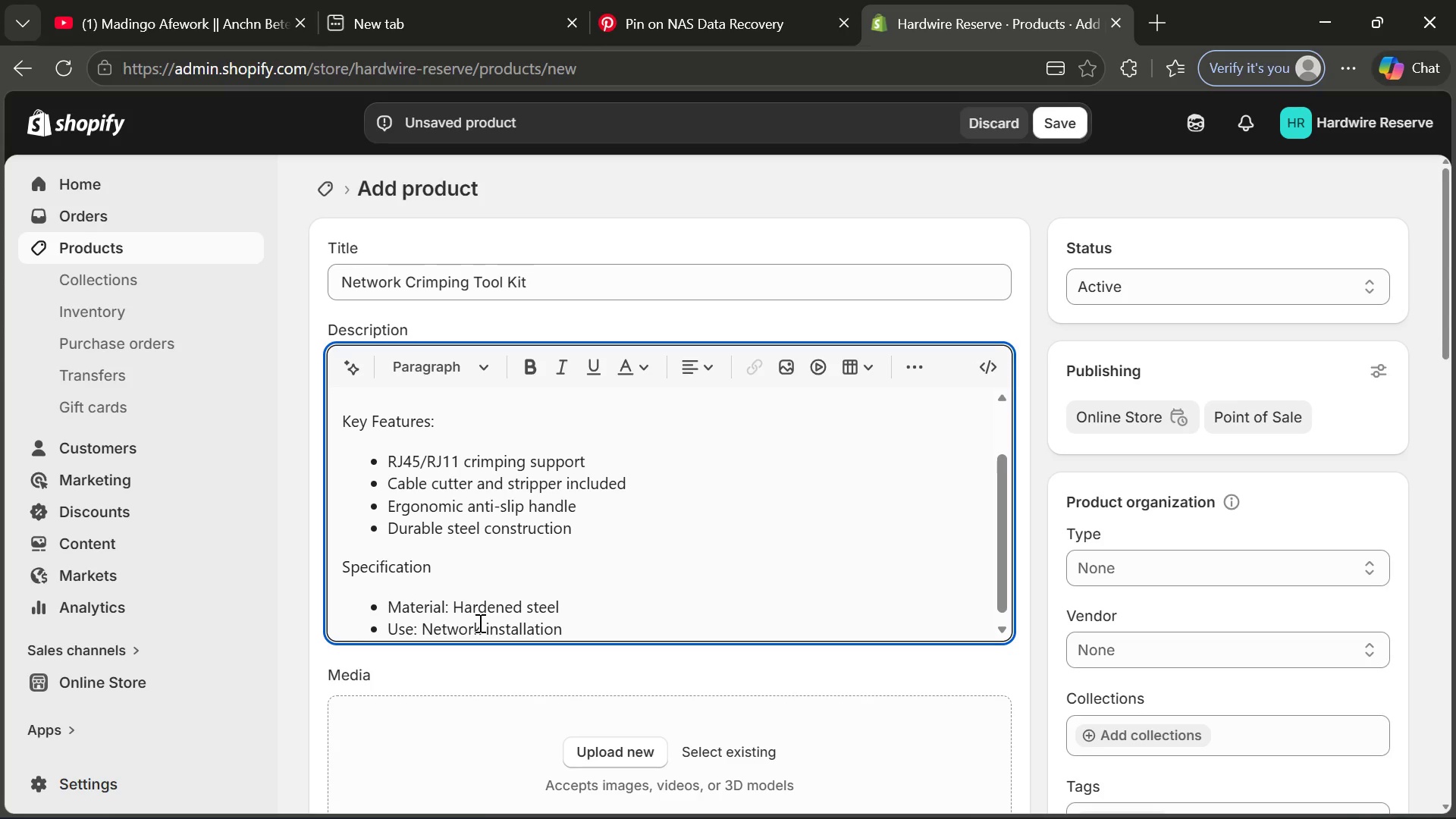 
type(& repair)
 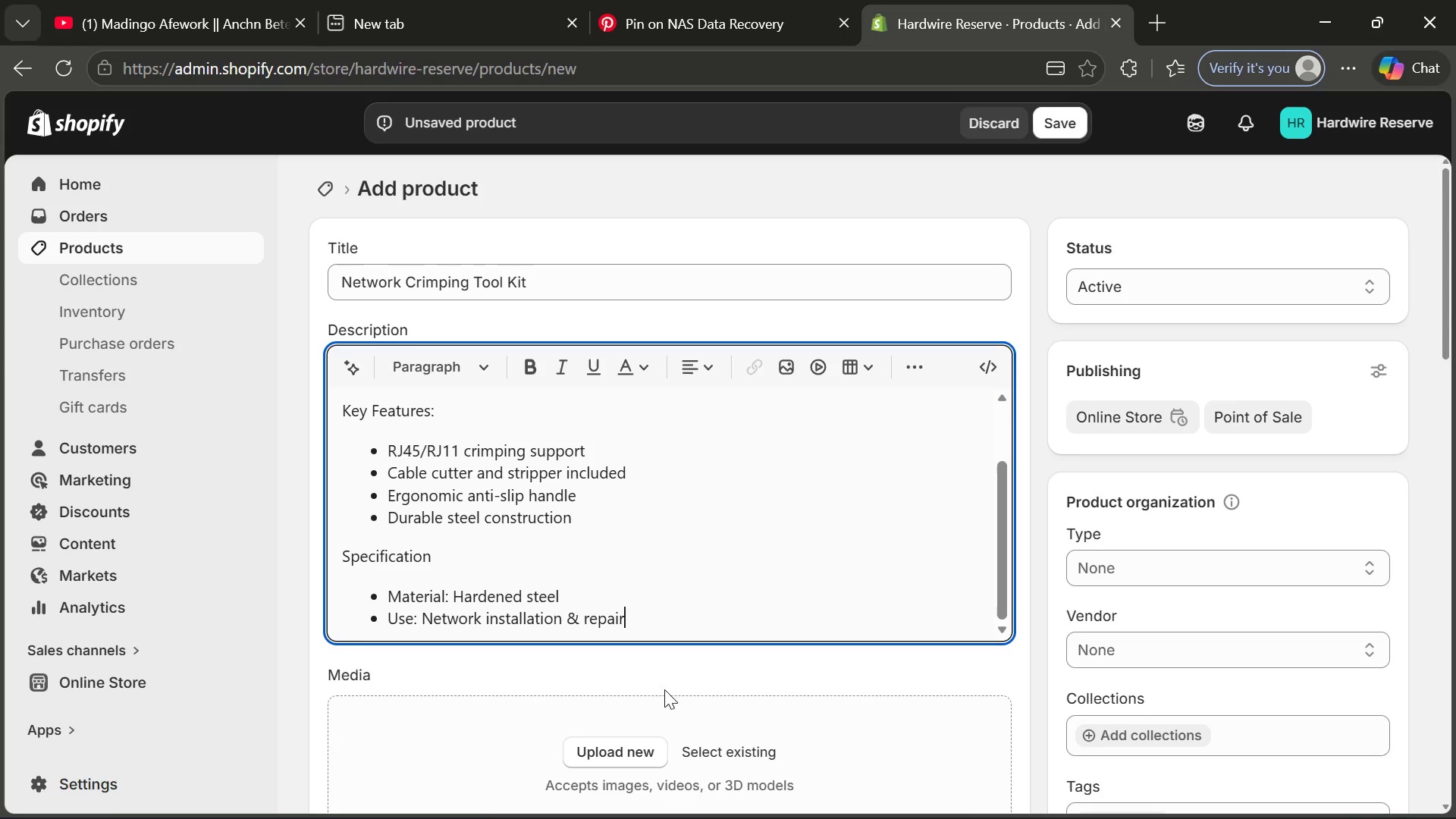 
left_click([629, 748])
 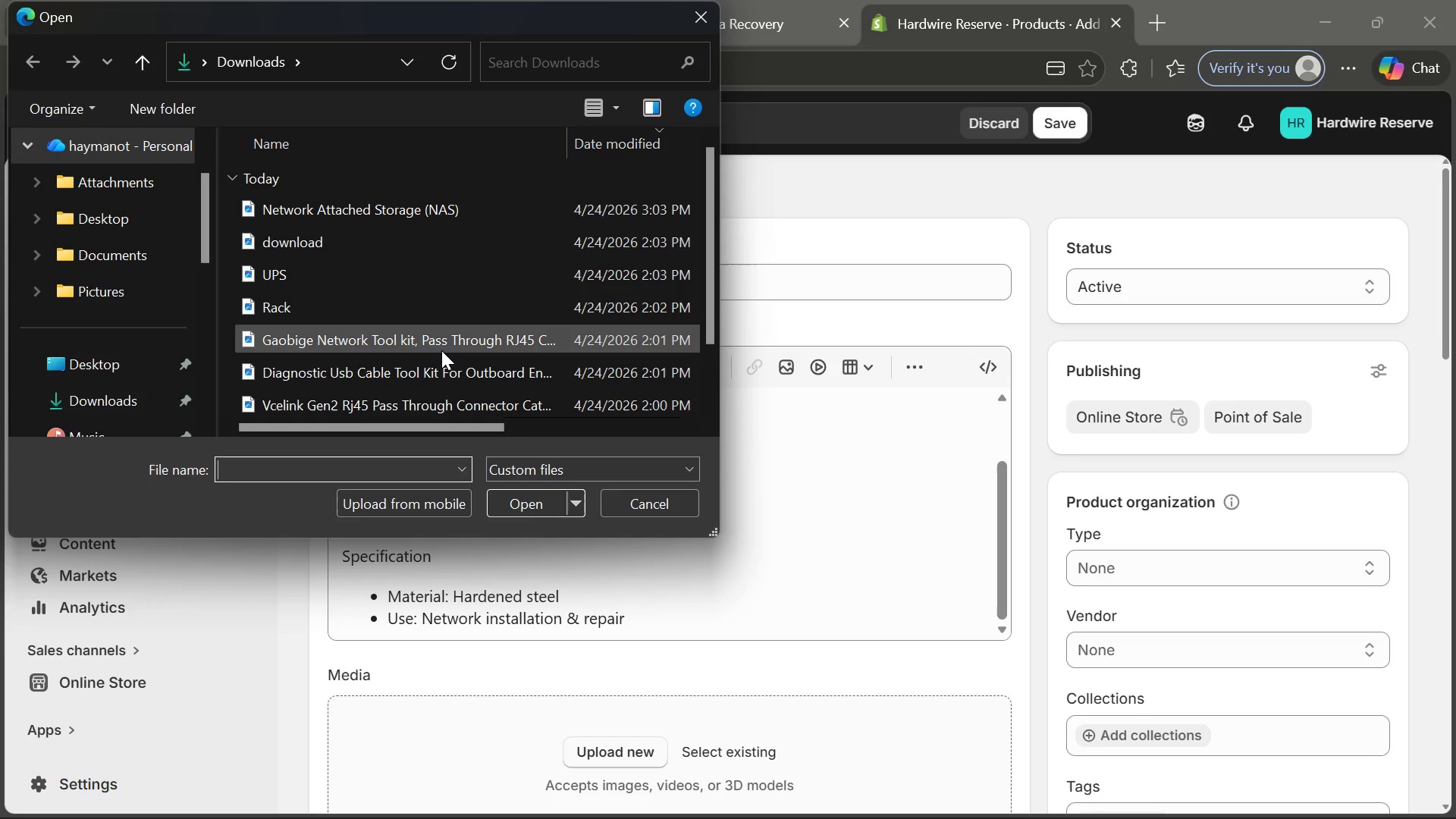 
double_click([441, 343])
 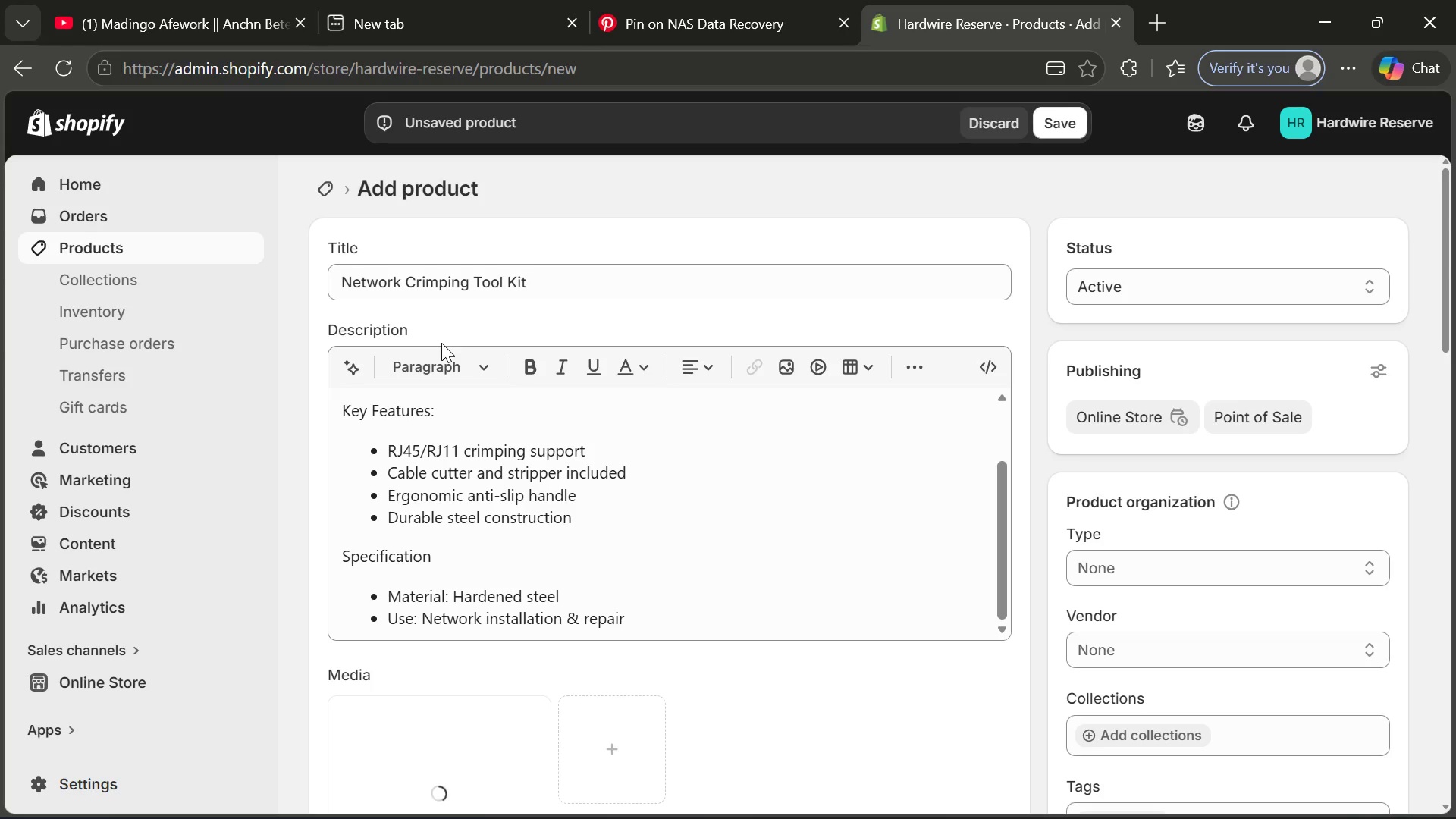 
wait(10.03)
 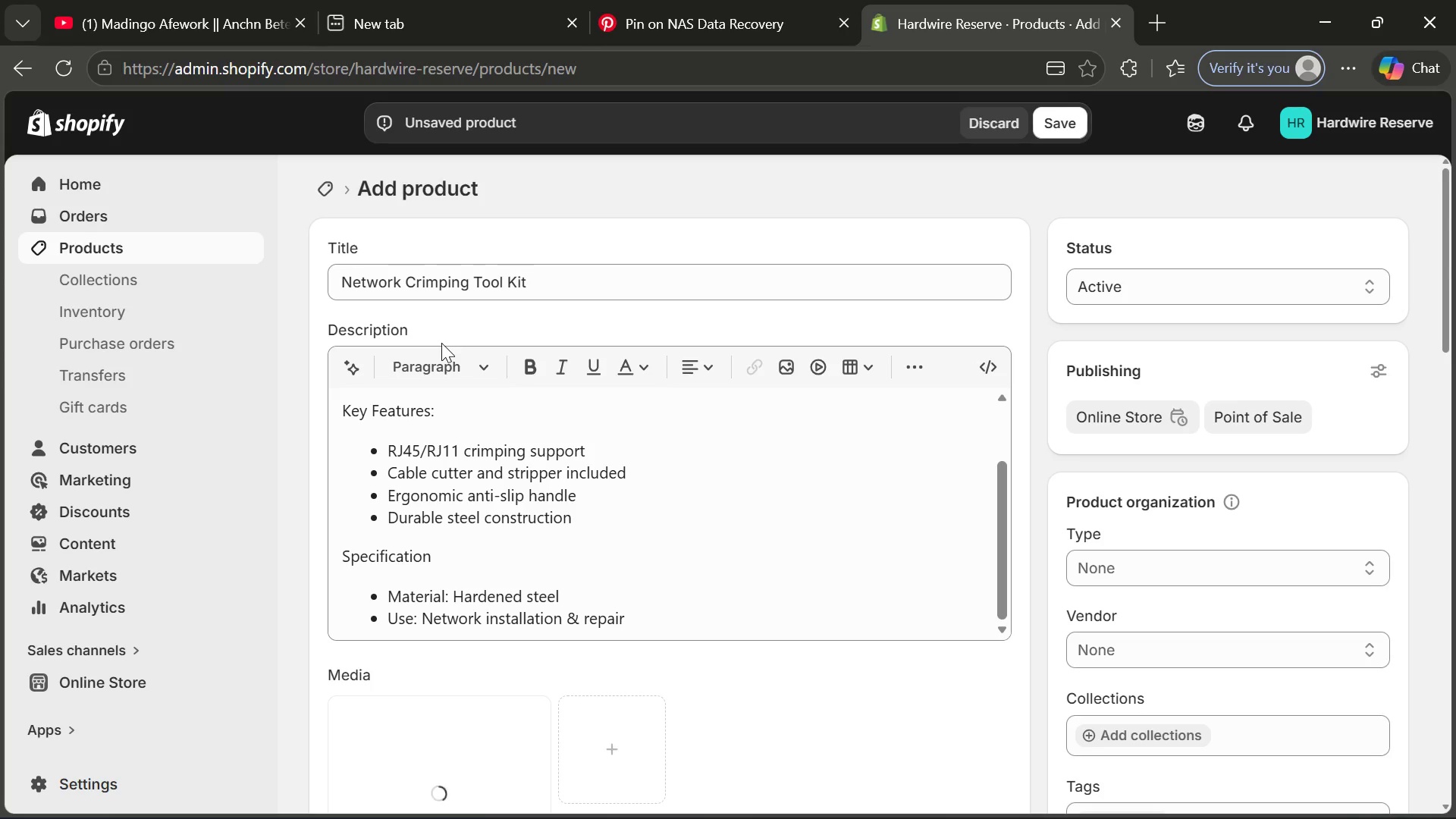 
left_click([500, 574])
 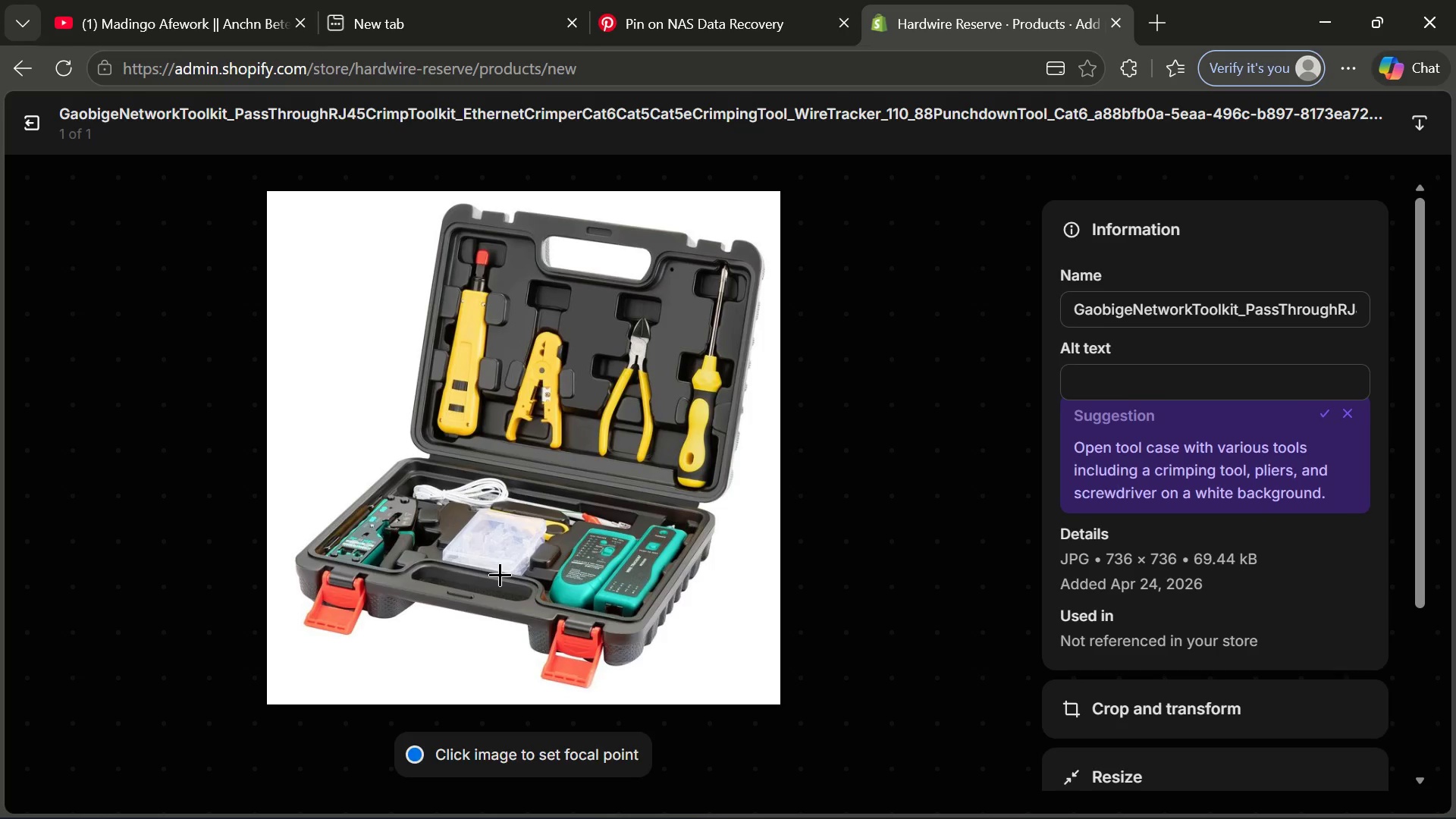 
left_click([1098, 392])
 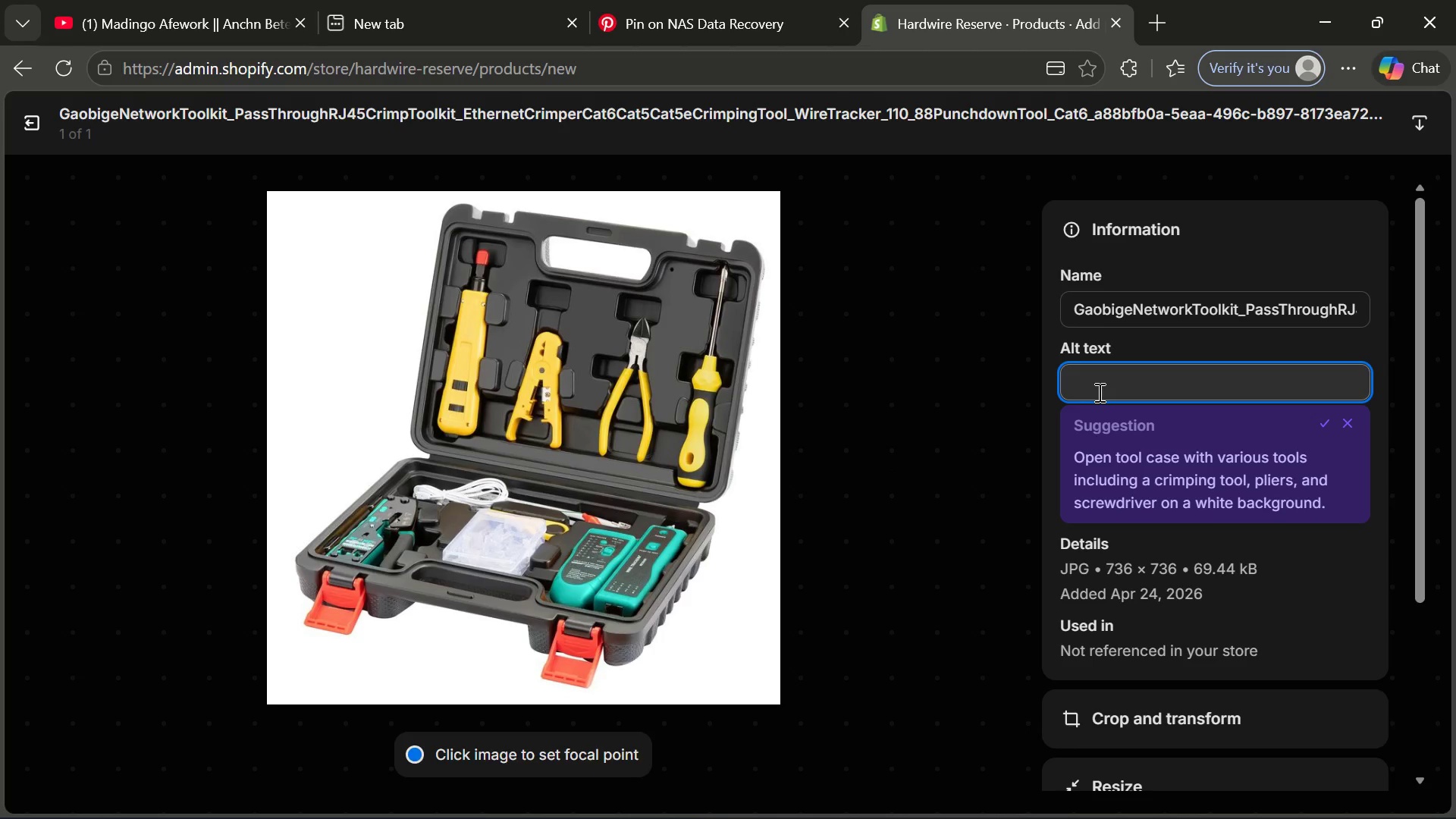 
type(Proff)
key(Backspace)
type(essional network )
 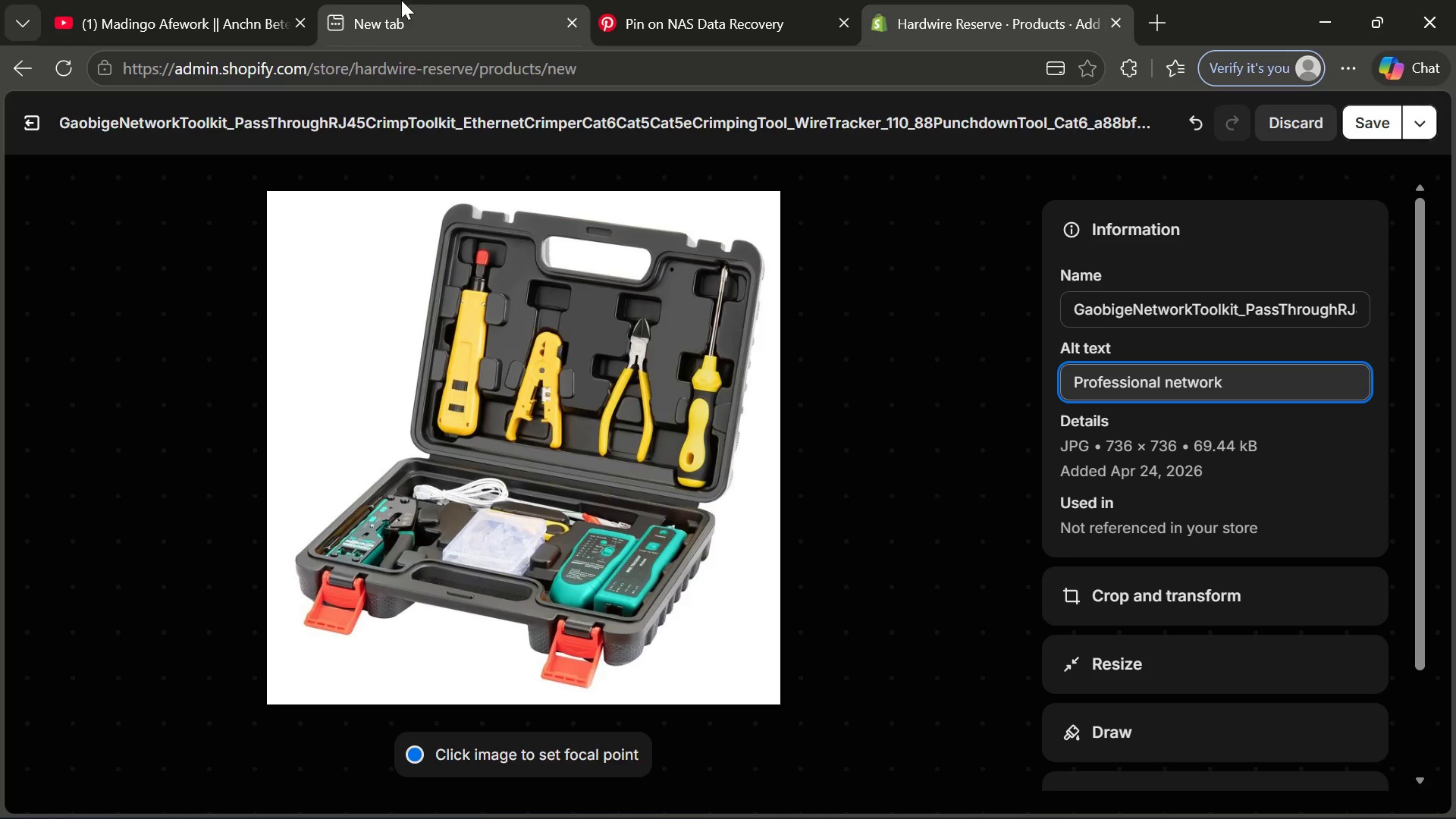 
left_click([240, 28])
 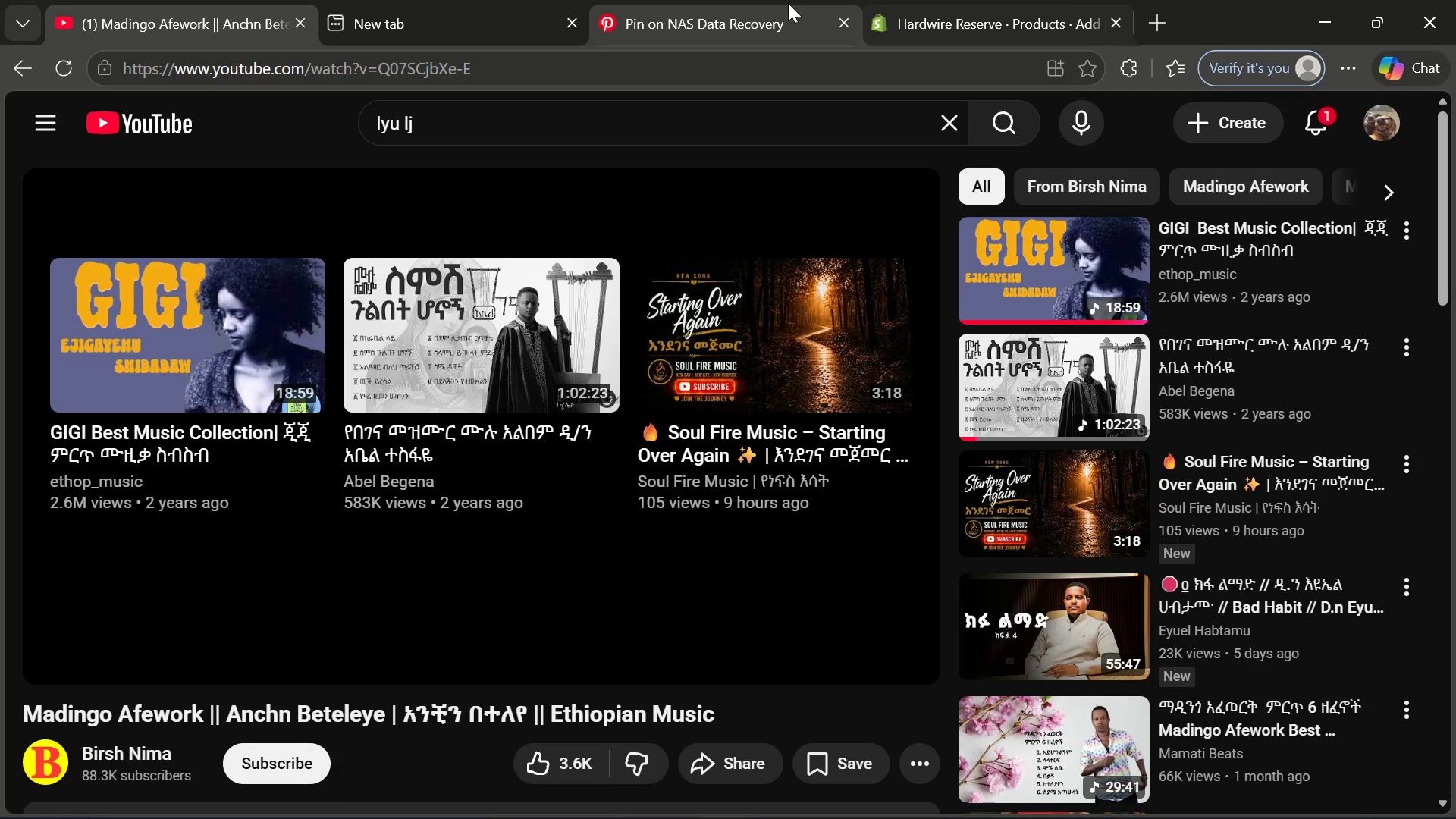 
left_click([992, 20])
 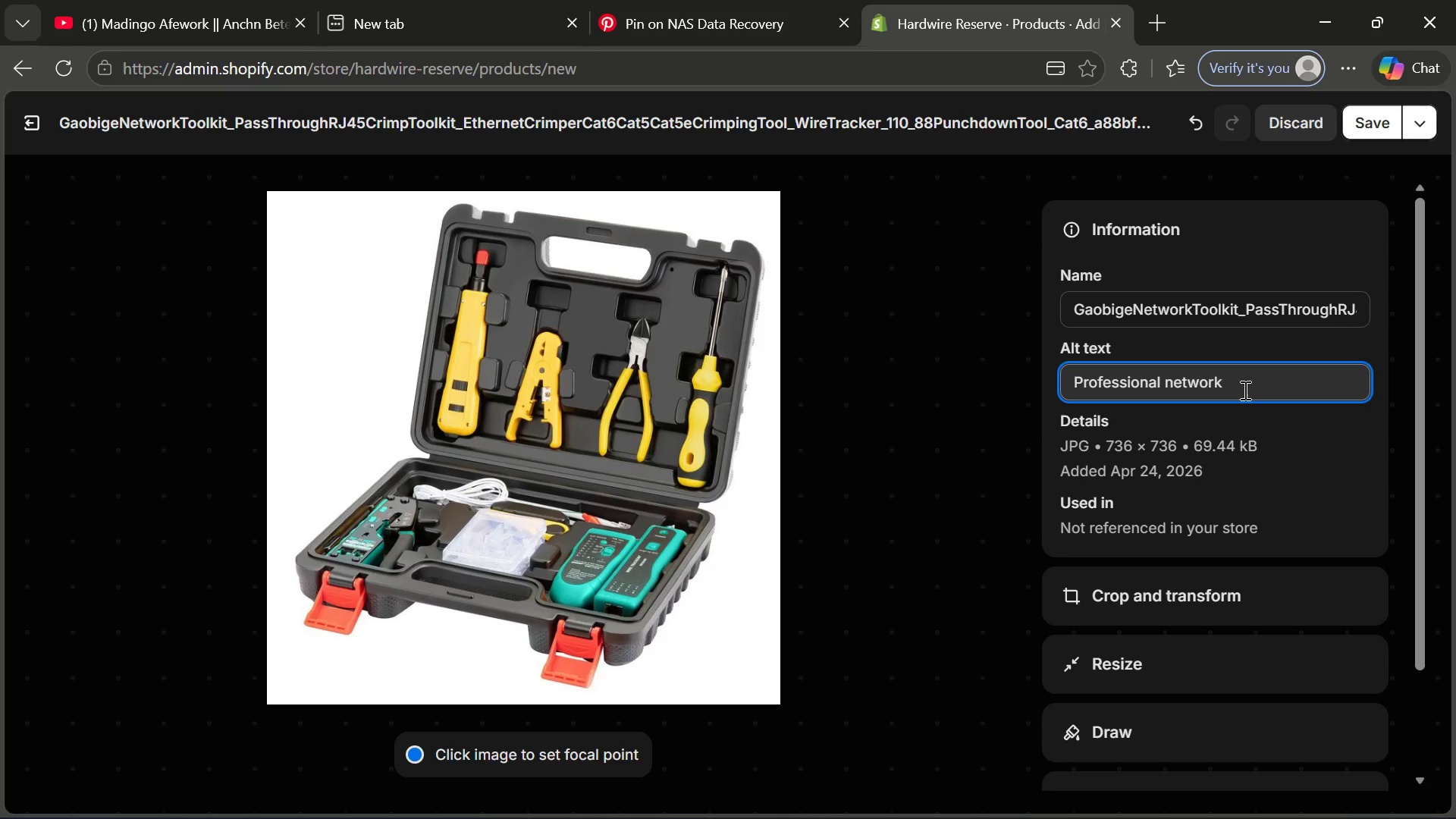 
wait(6.72)
 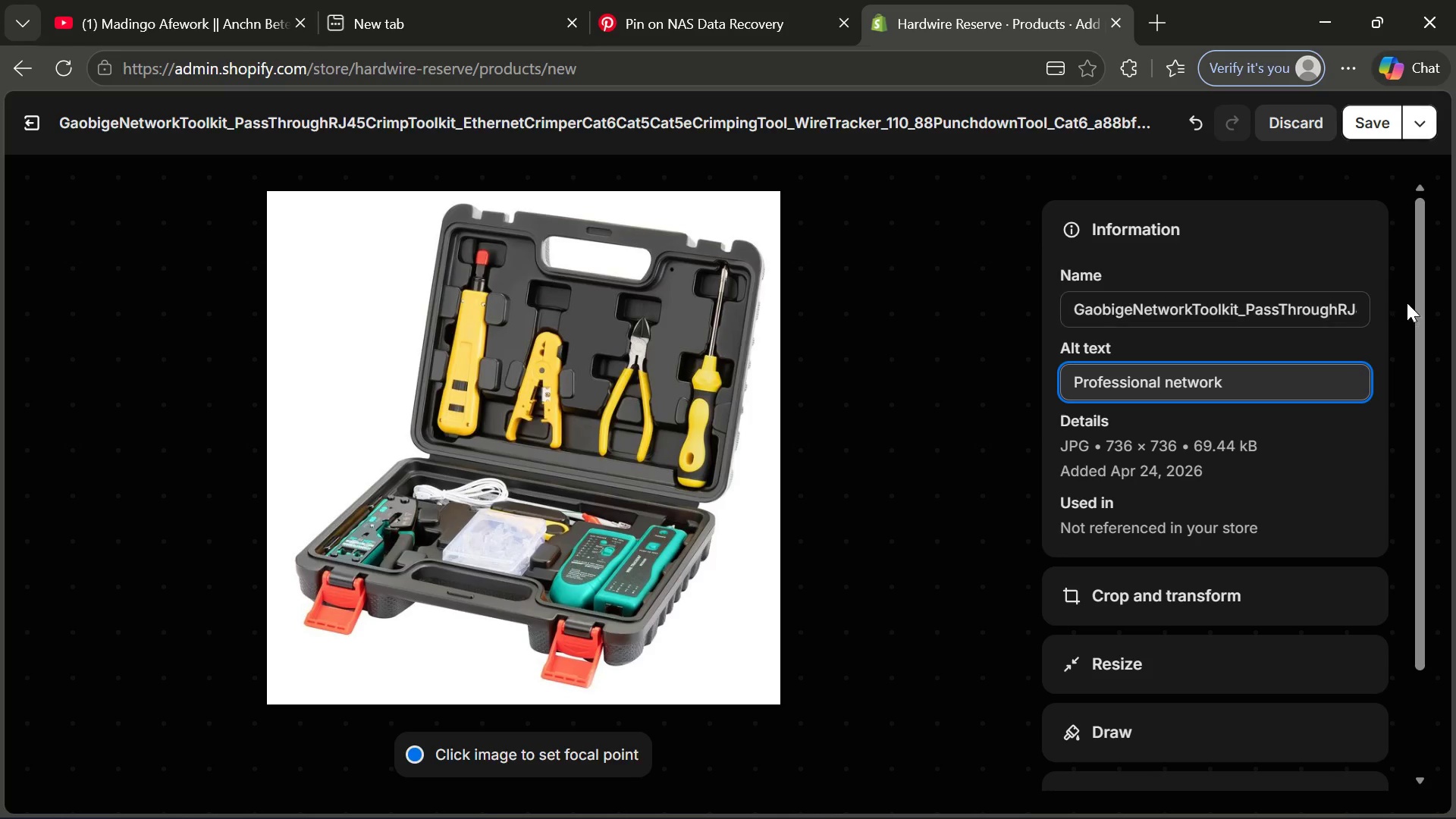 
type(crimping tool kit used for Ethernet cable ina)
key(Backspace)
type(stallation, termination, and network m)
 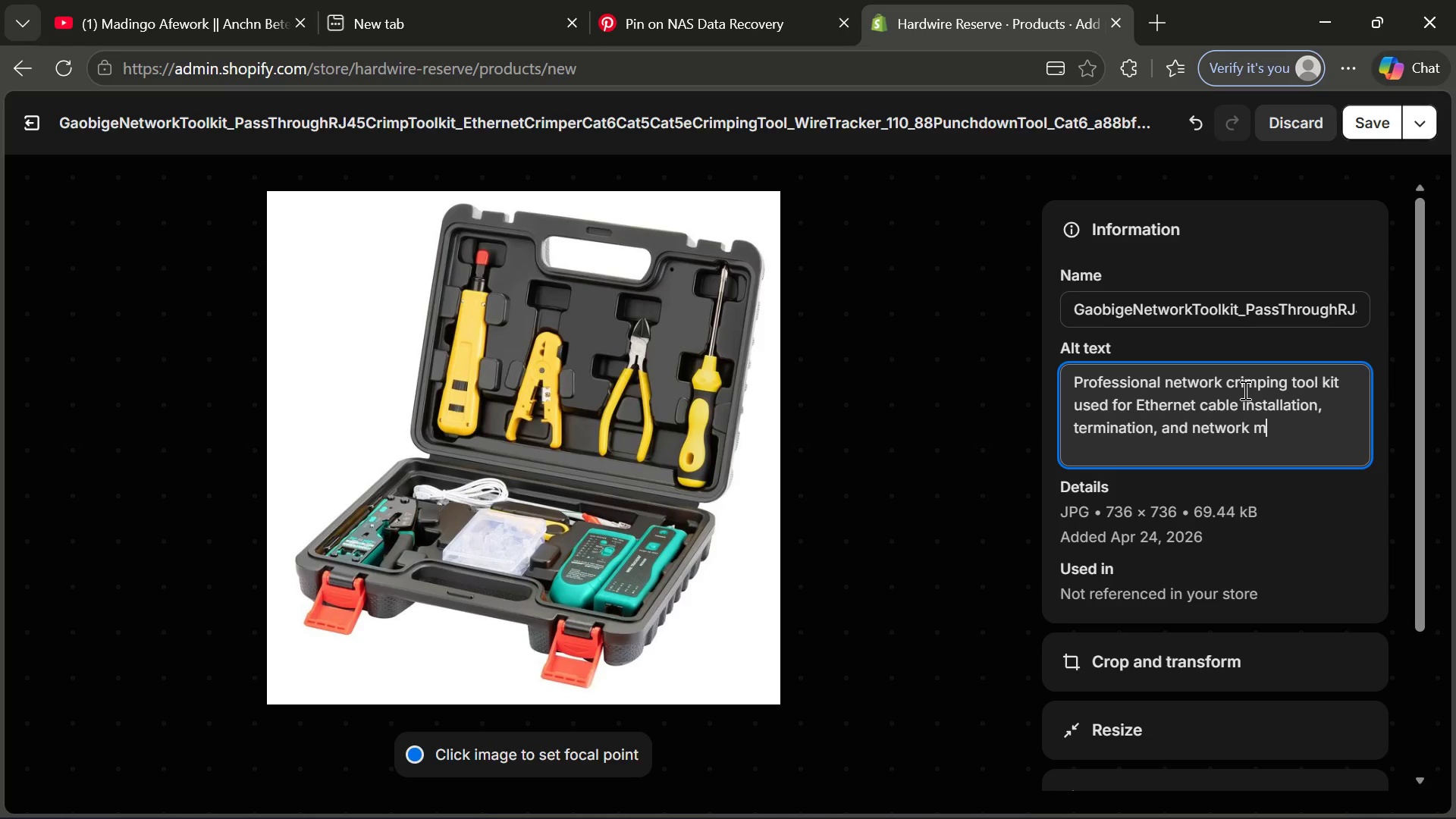 
wait(7.09)
 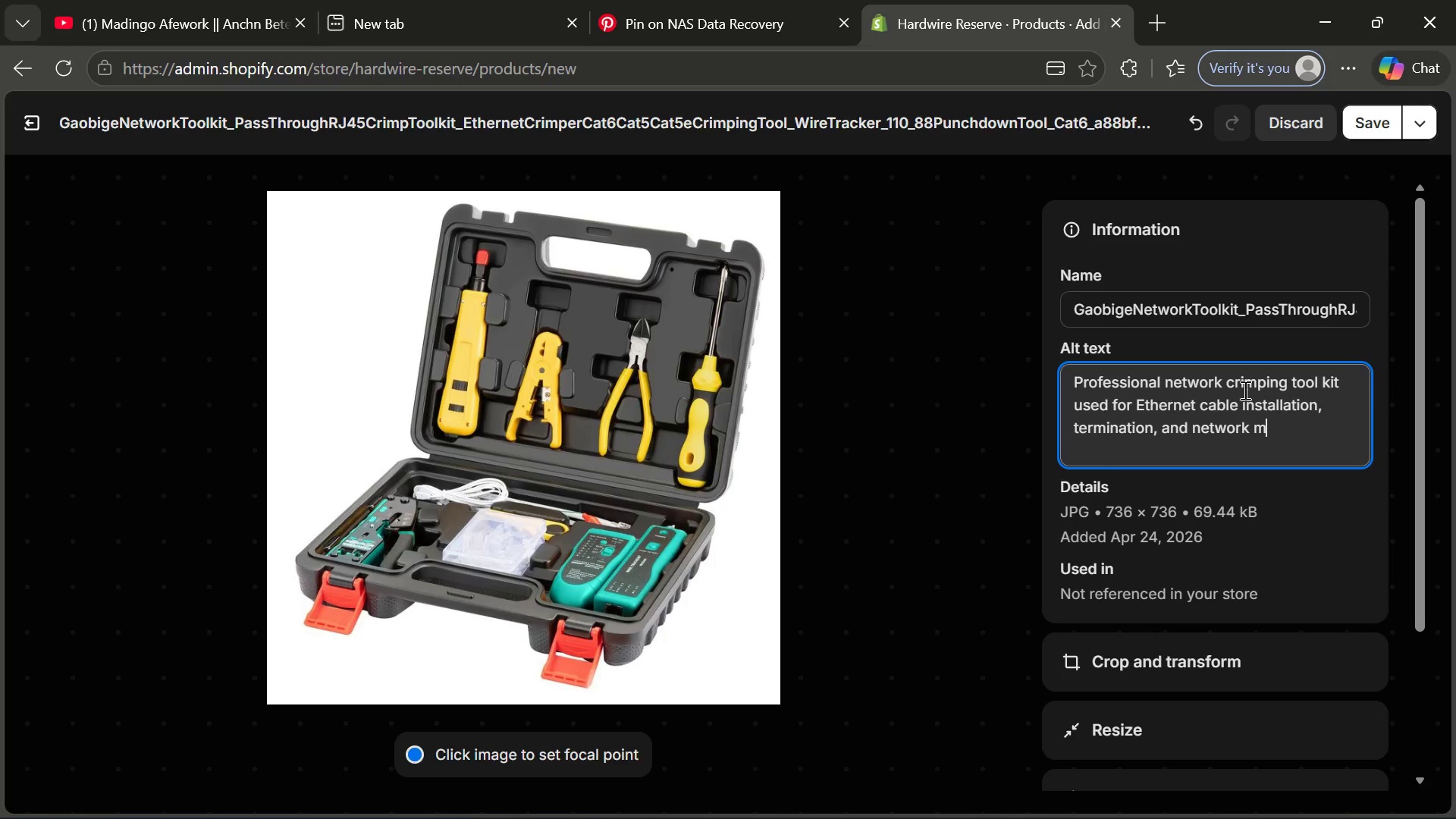 
type(aintenance)
 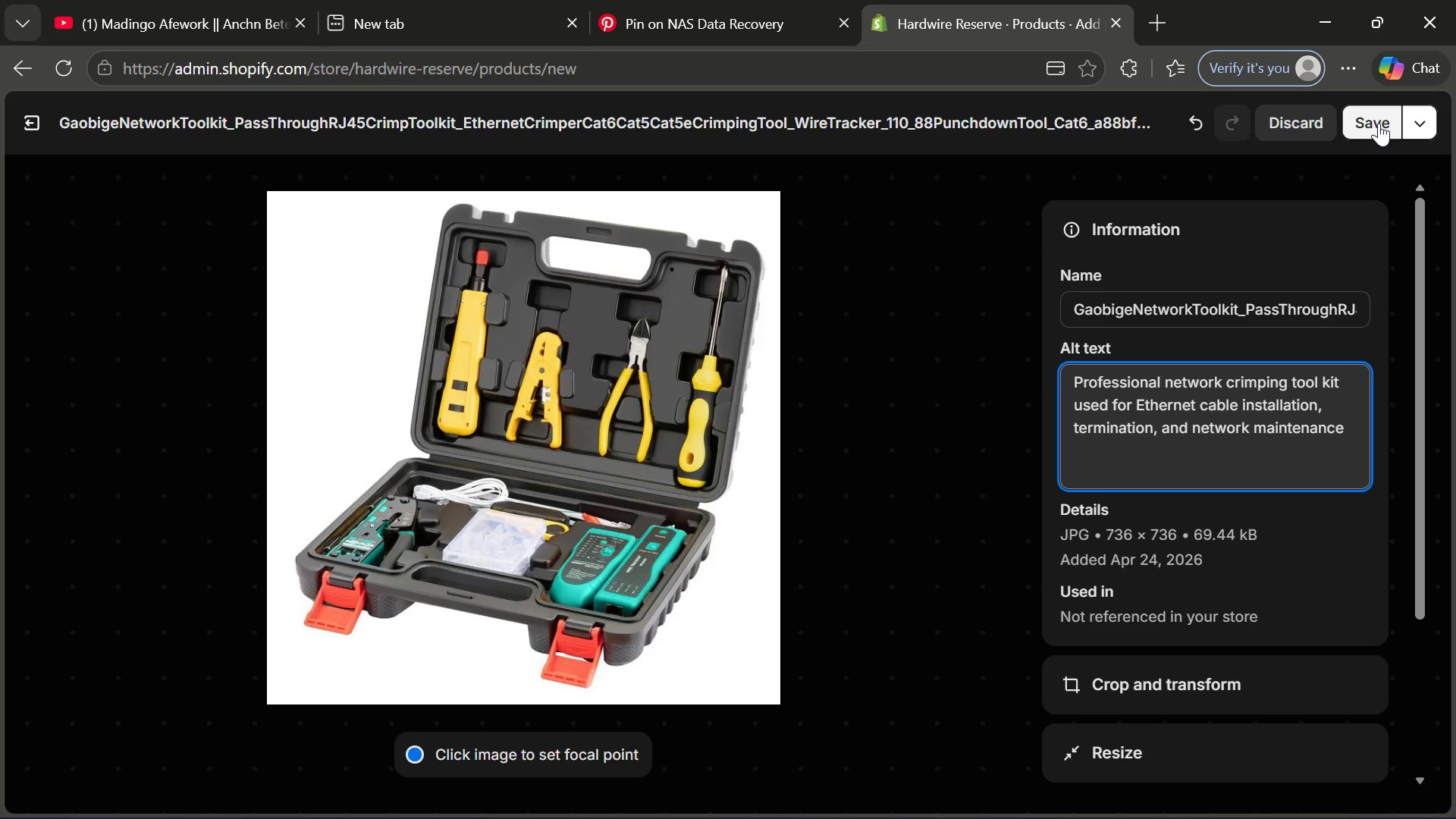 
left_click([1379, 123])
 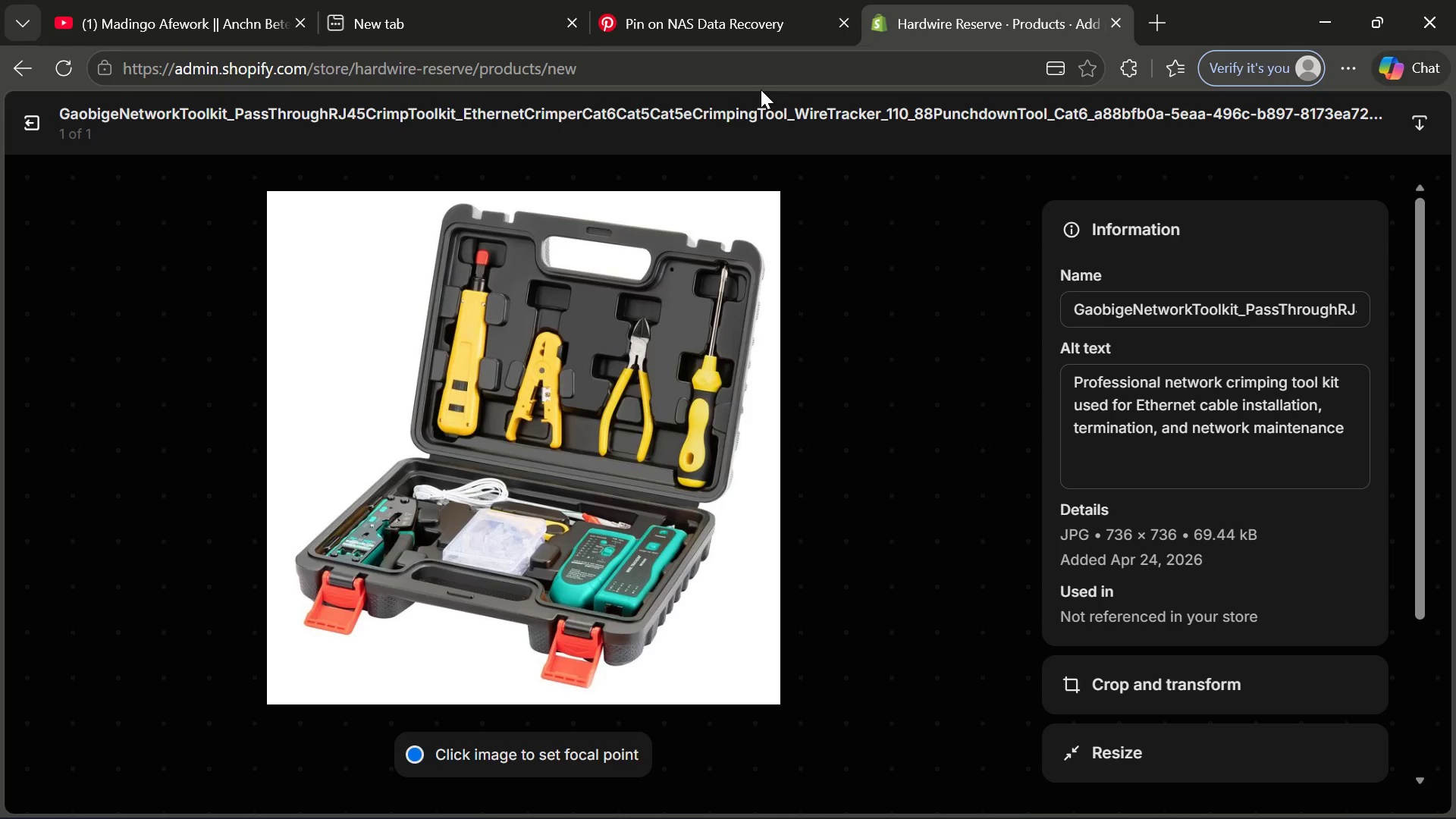 
left_click([42, 117])
 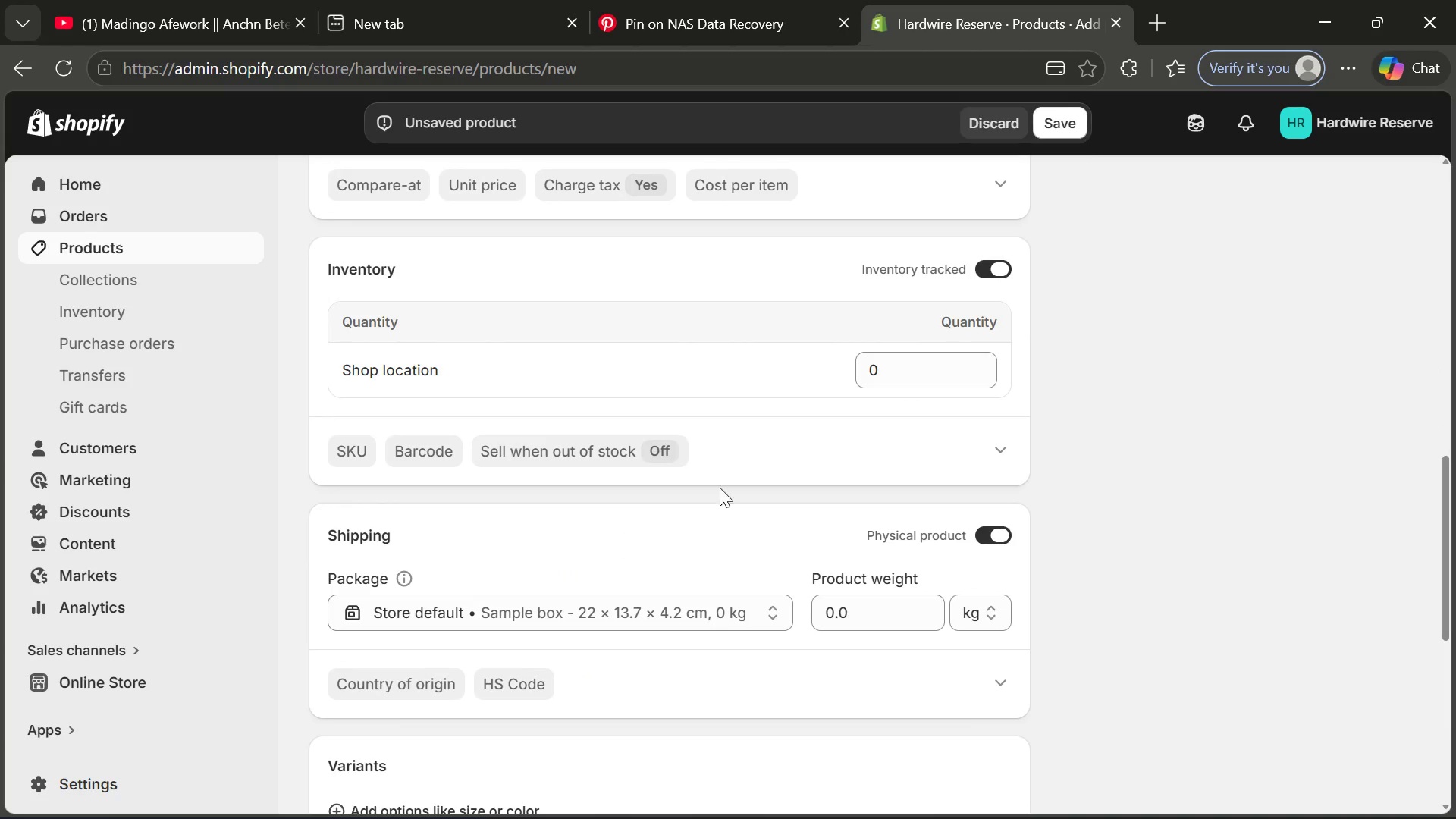 
wait(5.7)
 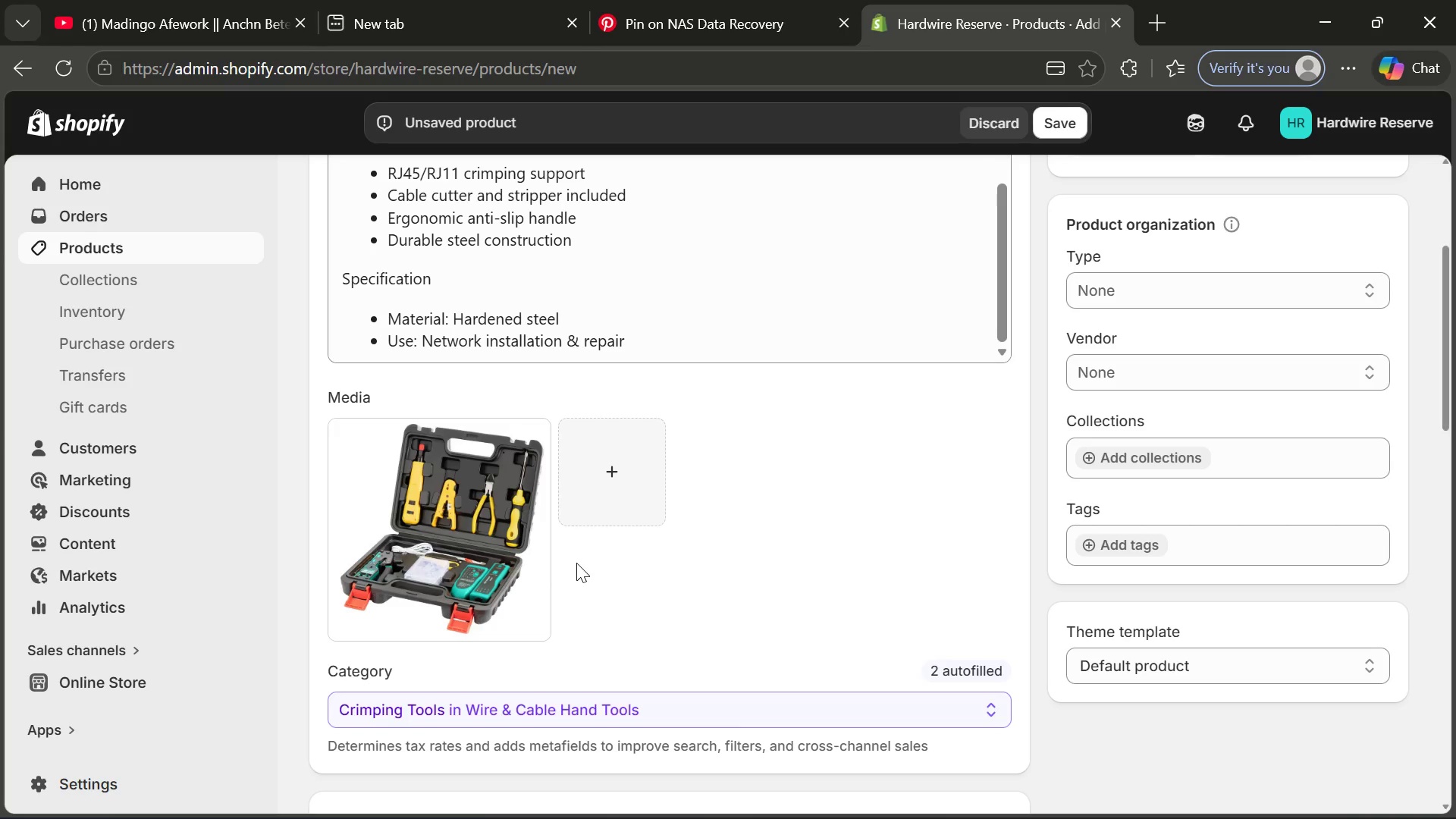 
double_click([983, 366])
 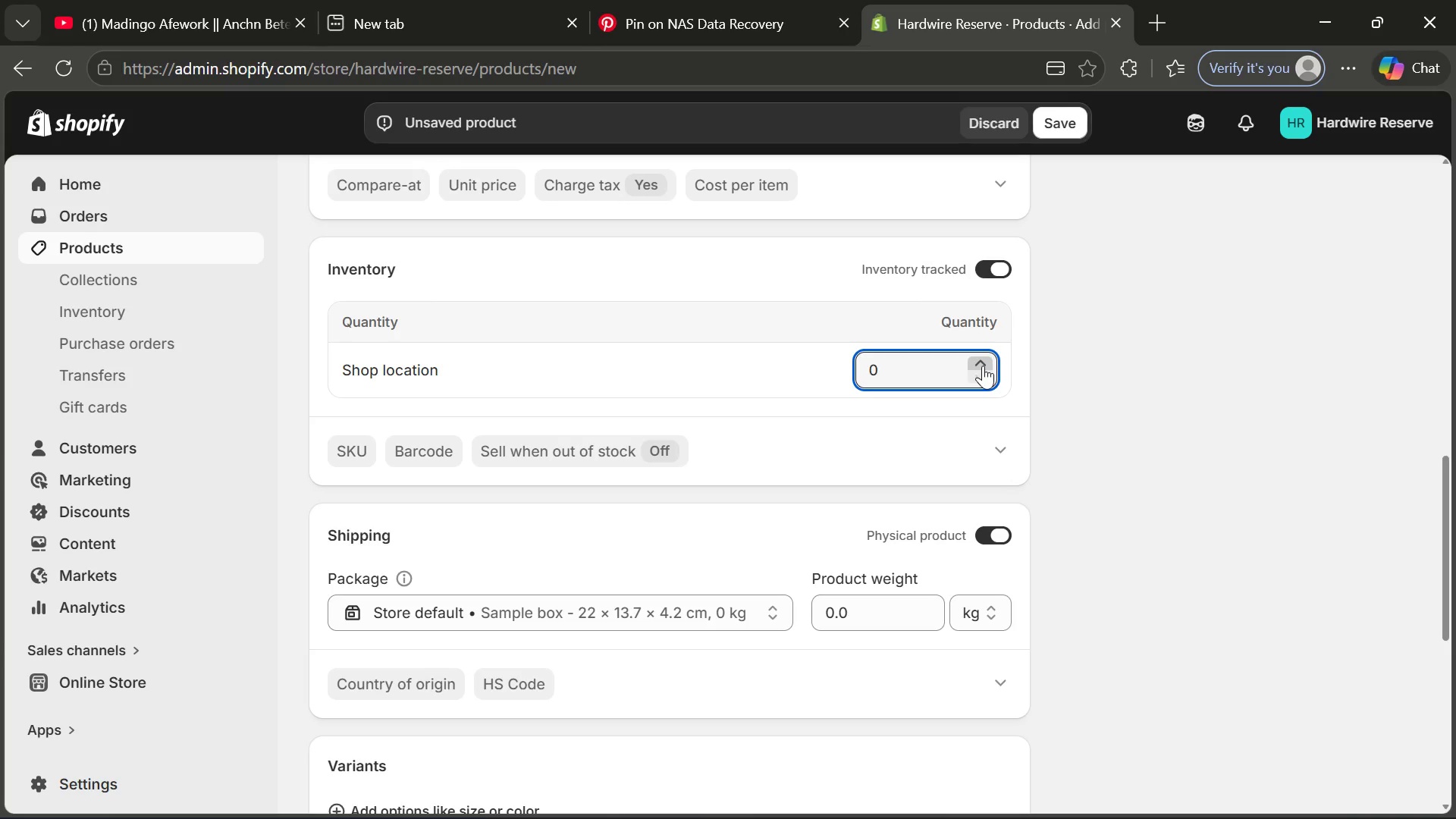 
triple_click([983, 366])
 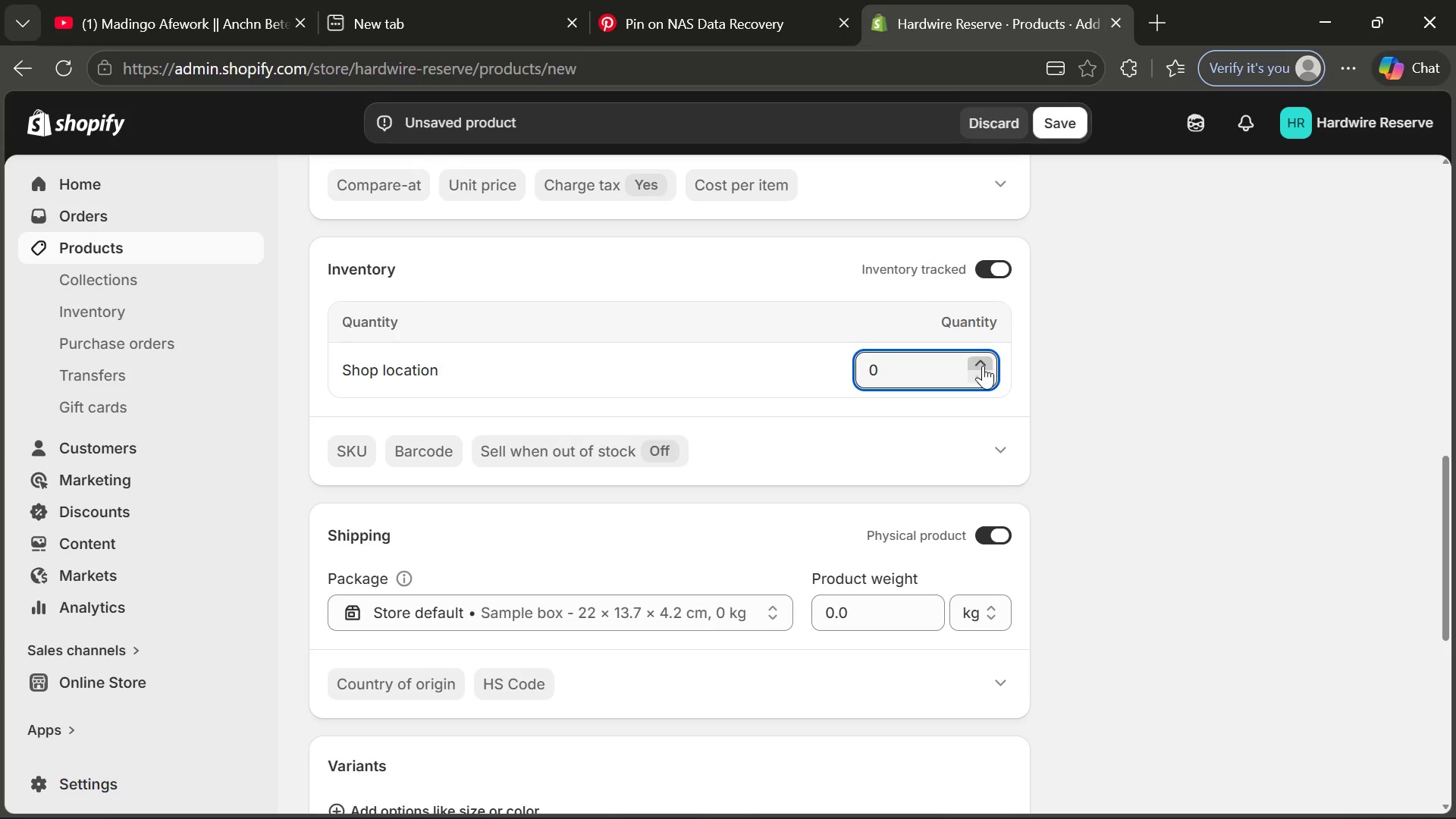 
triple_click([983, 366])
 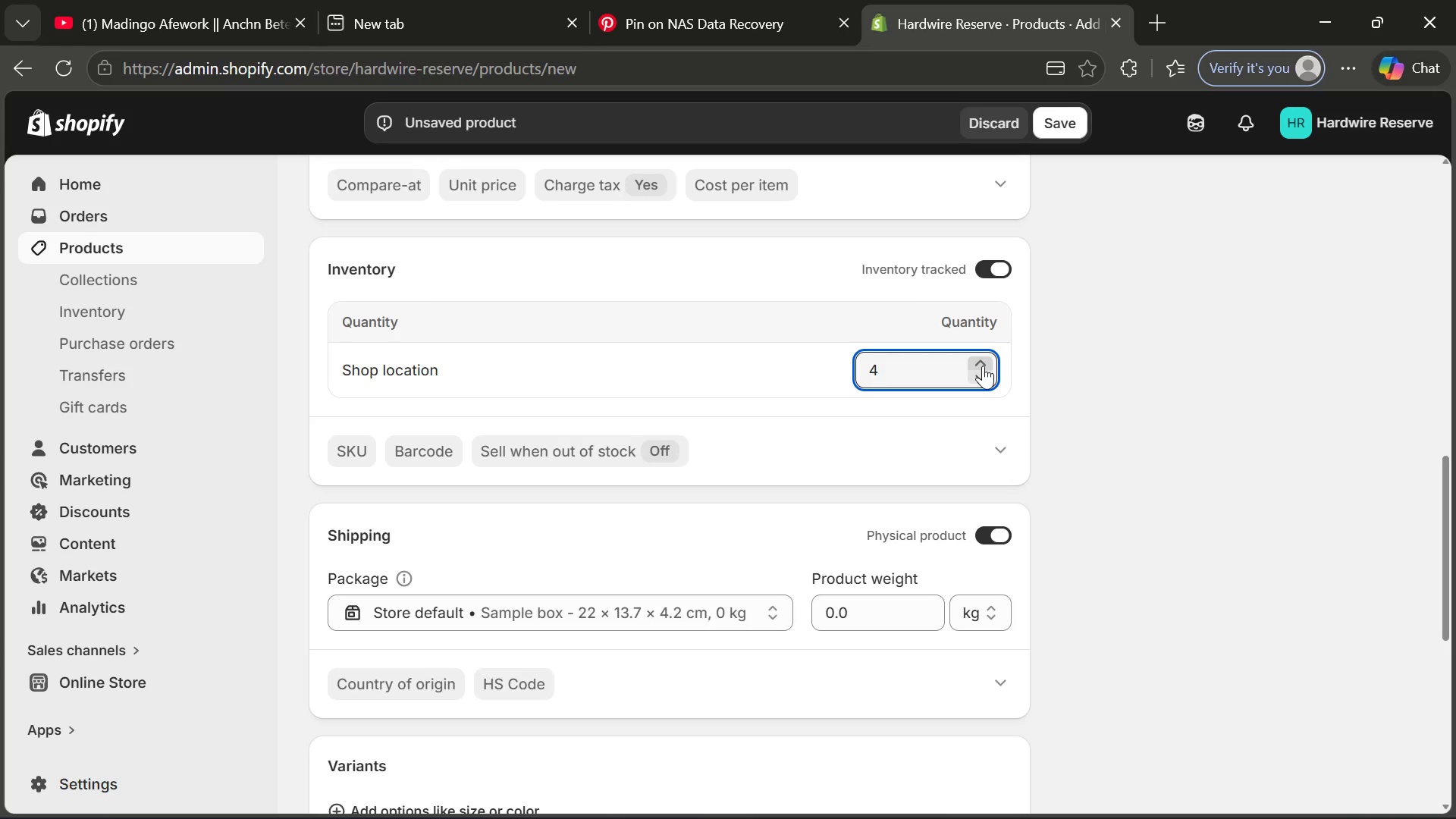 
double_click([983, 366])
 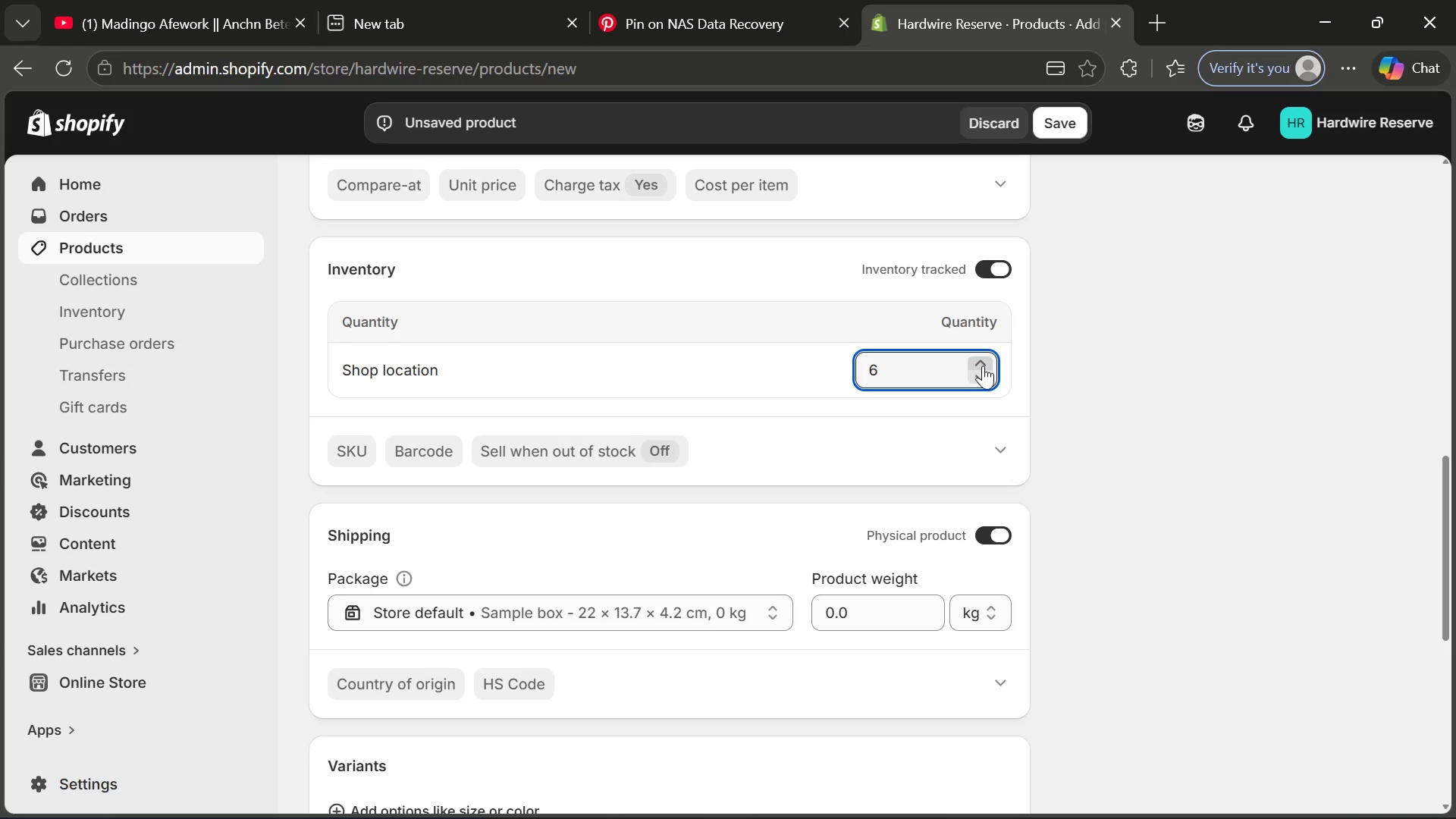 
wait(16.56)
 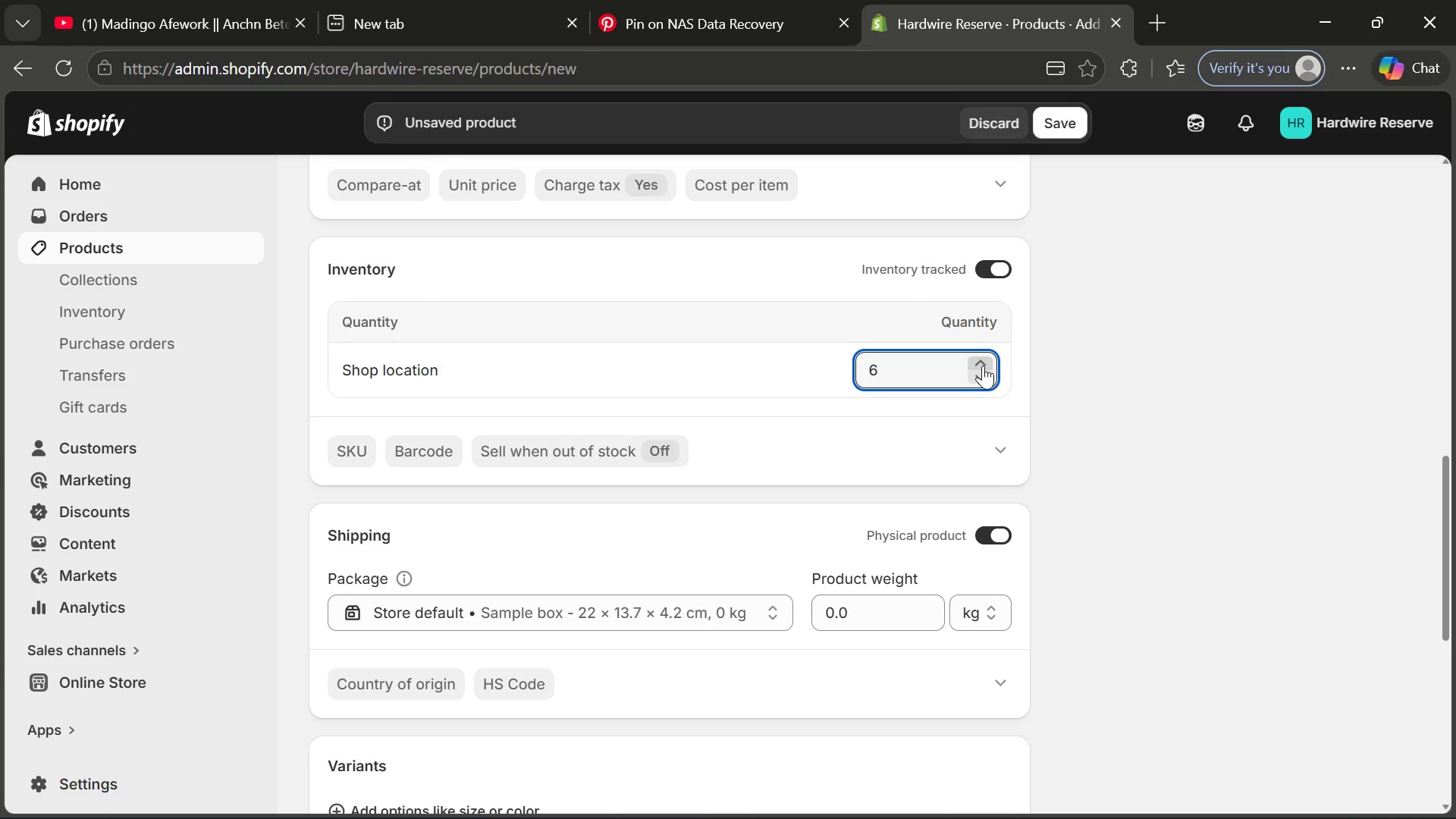 
left_click([894, 610])
 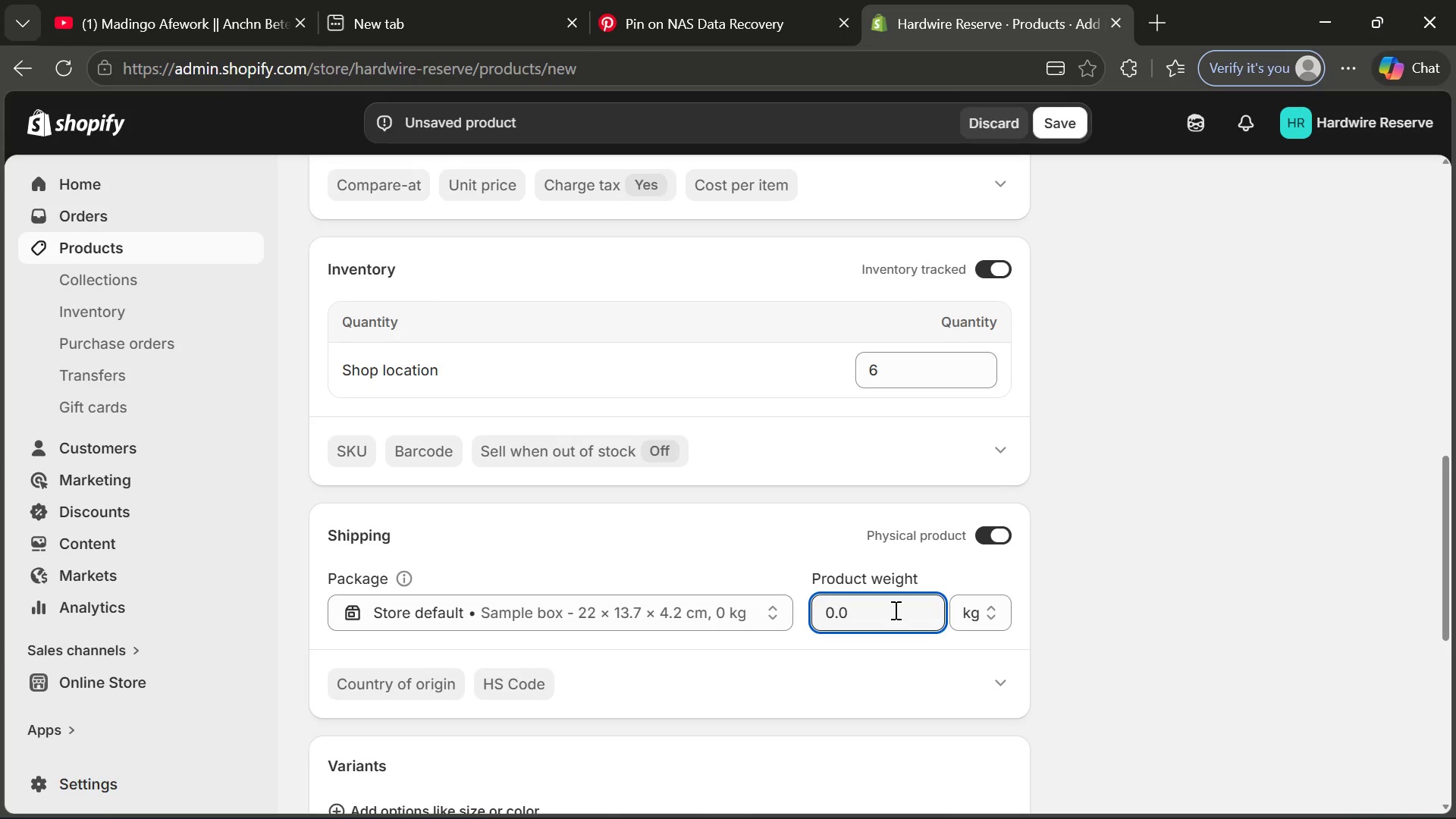 
key(Backspace)
 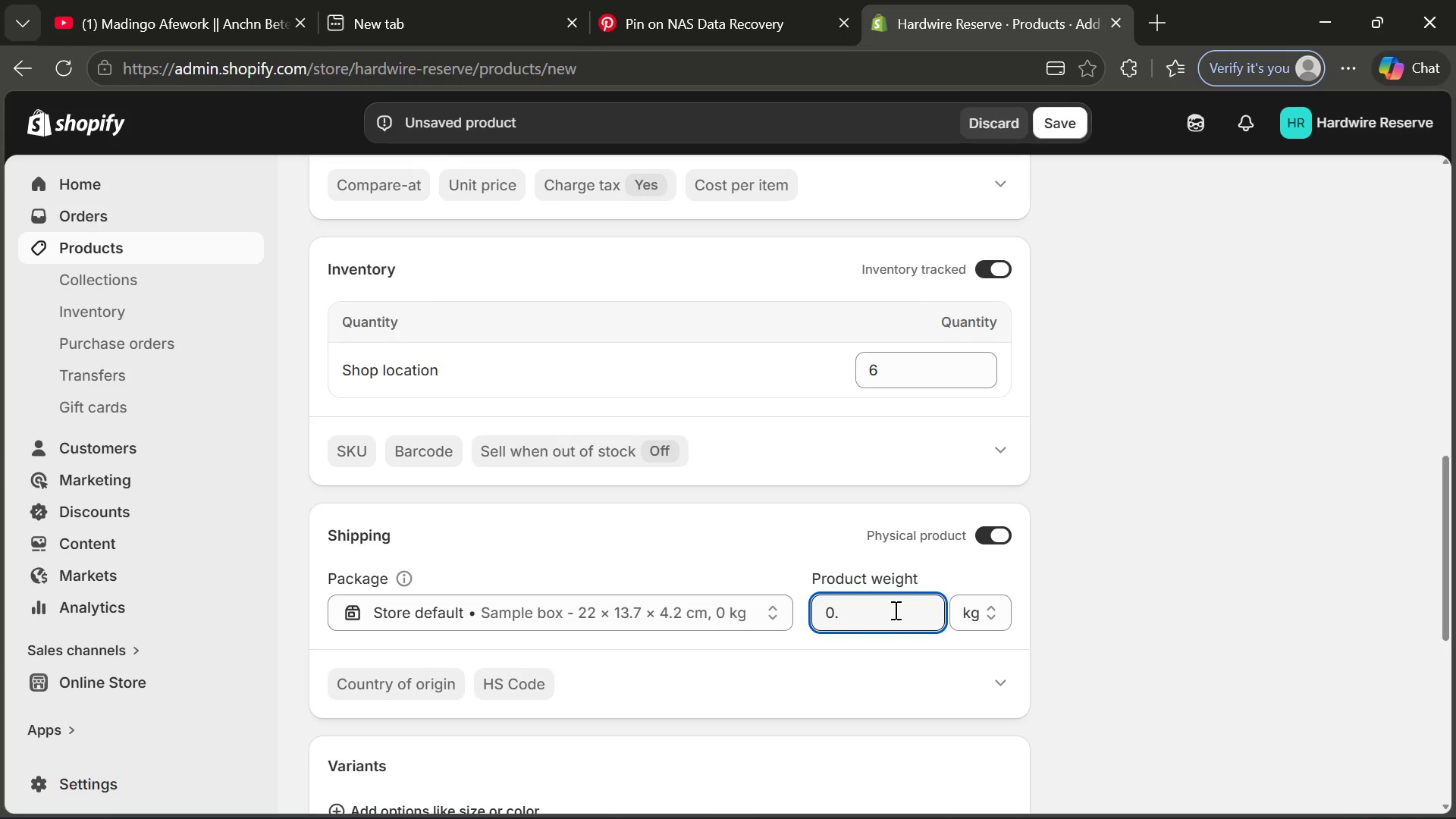 
key(Backspace)
 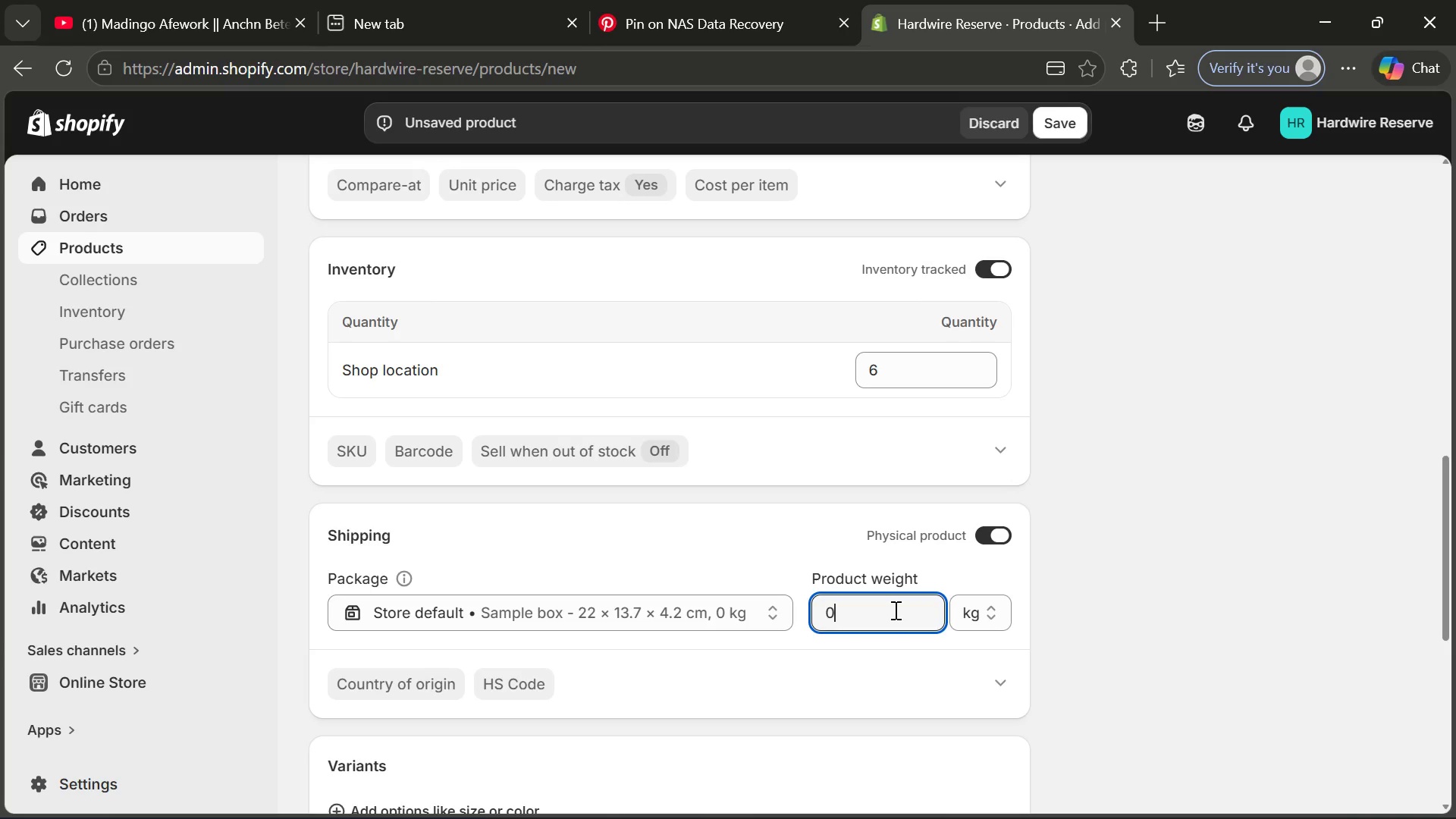 
key(Backspace)
 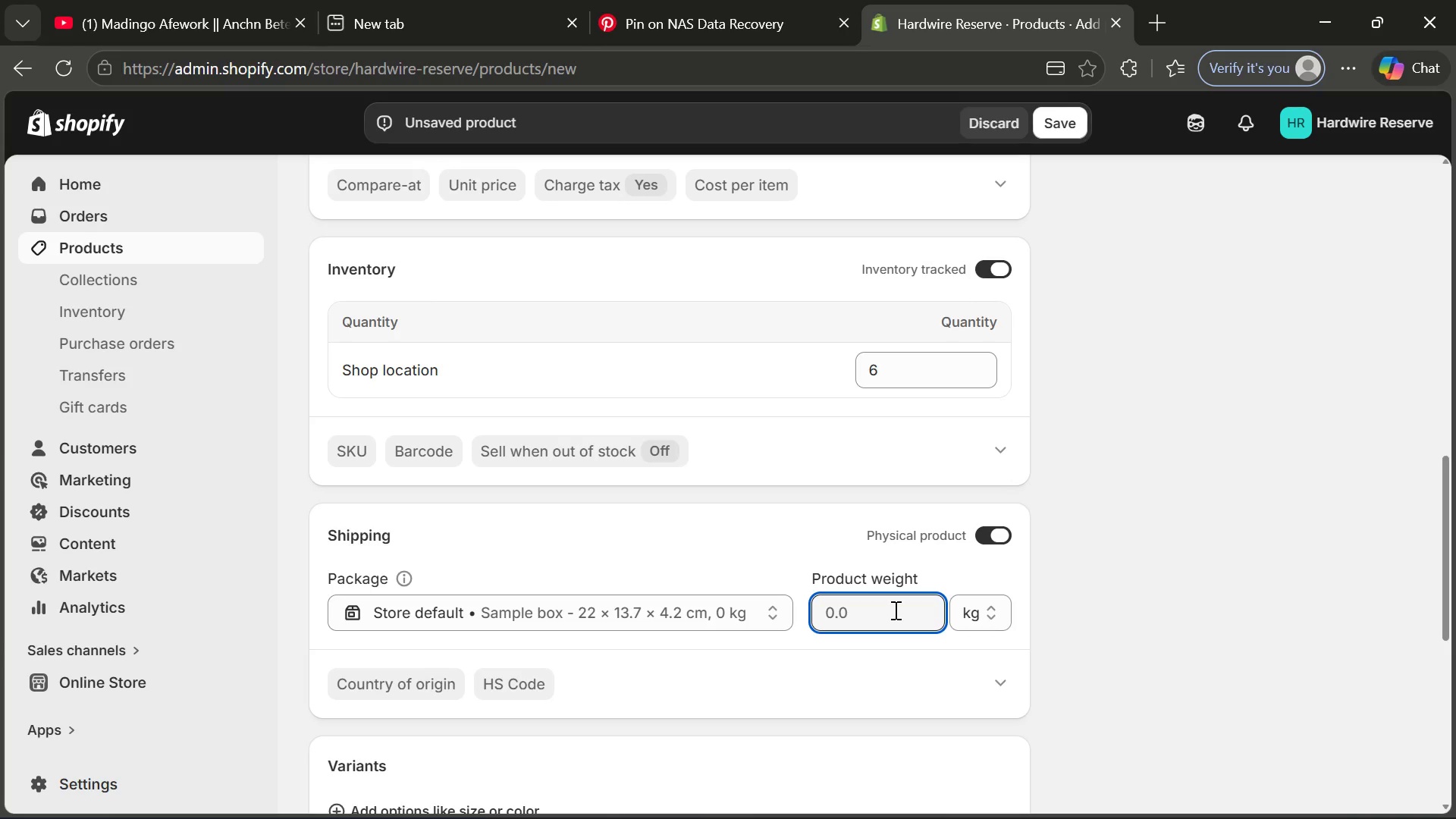 
key(2)
 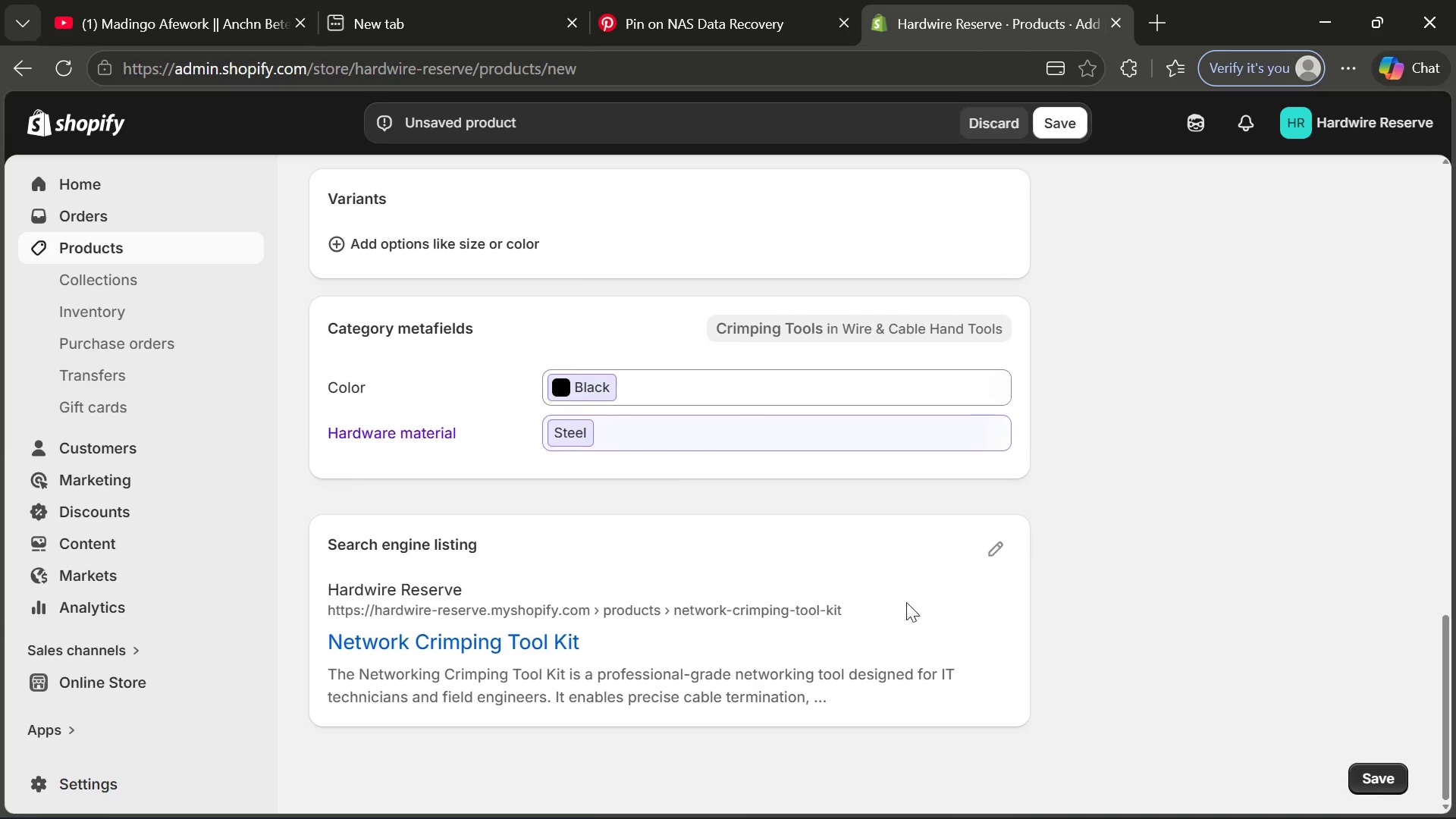 
left_click([1003, 558])
 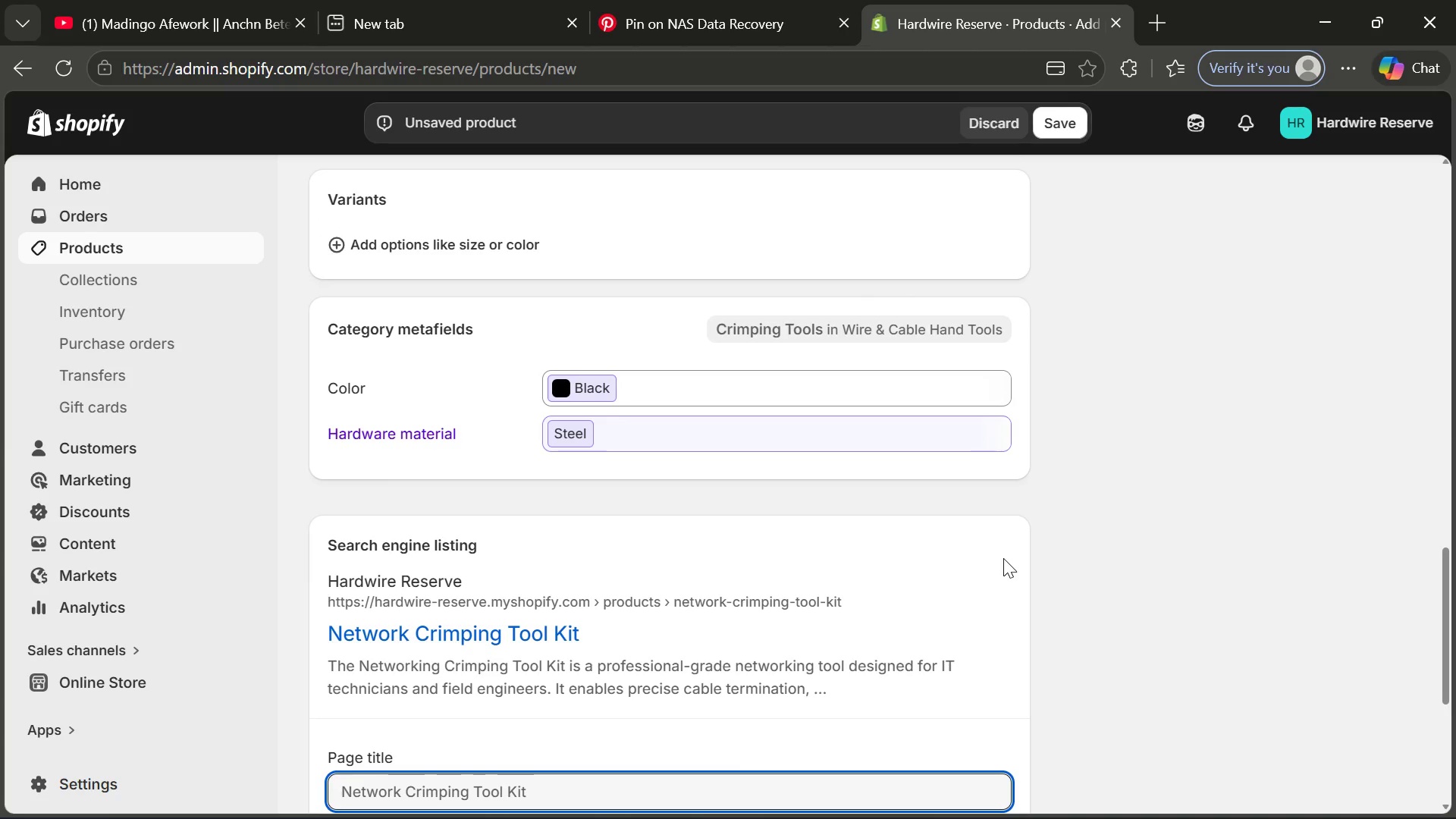 
wait(7.14)
 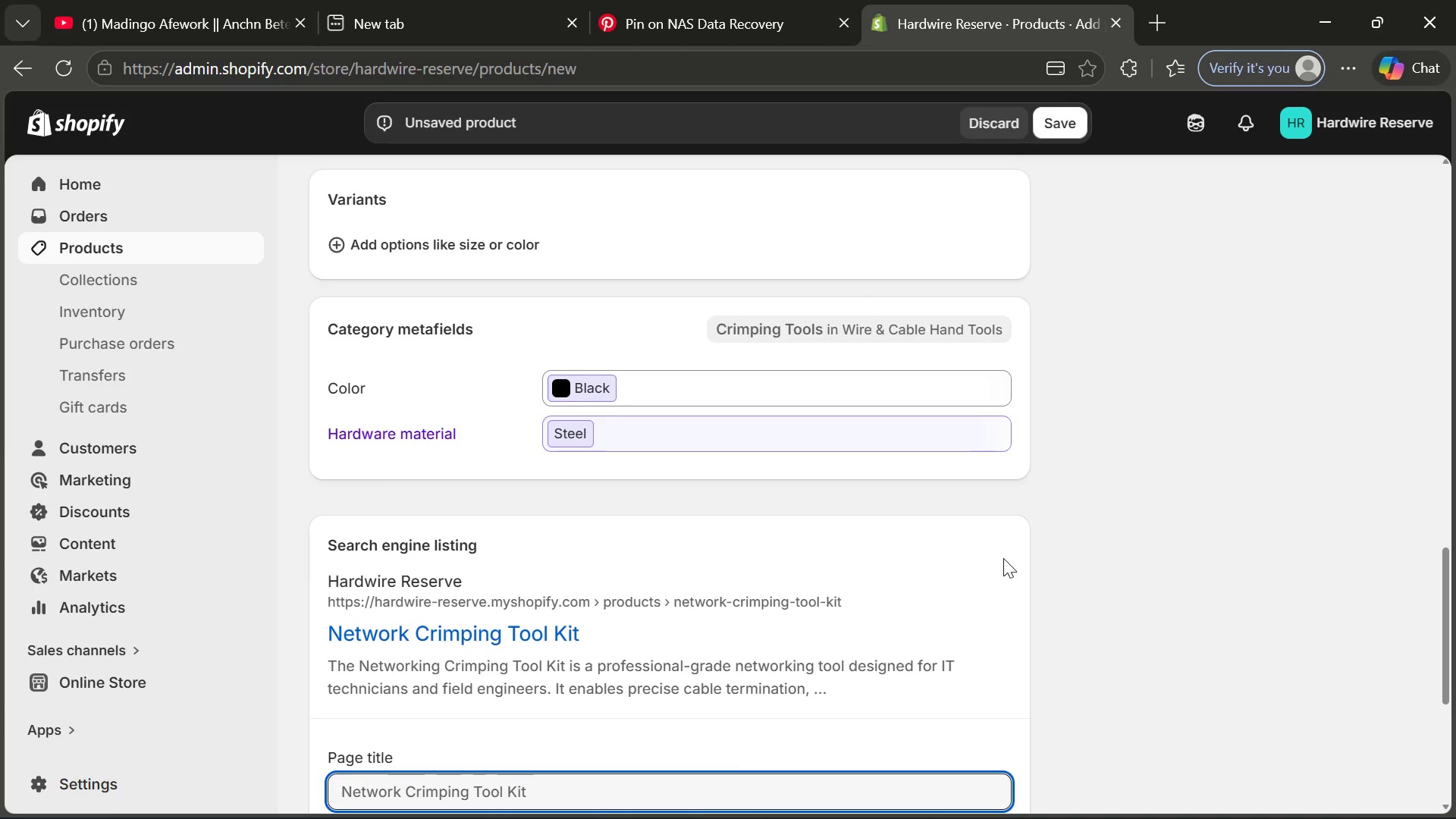 
left_click([620, 433])
 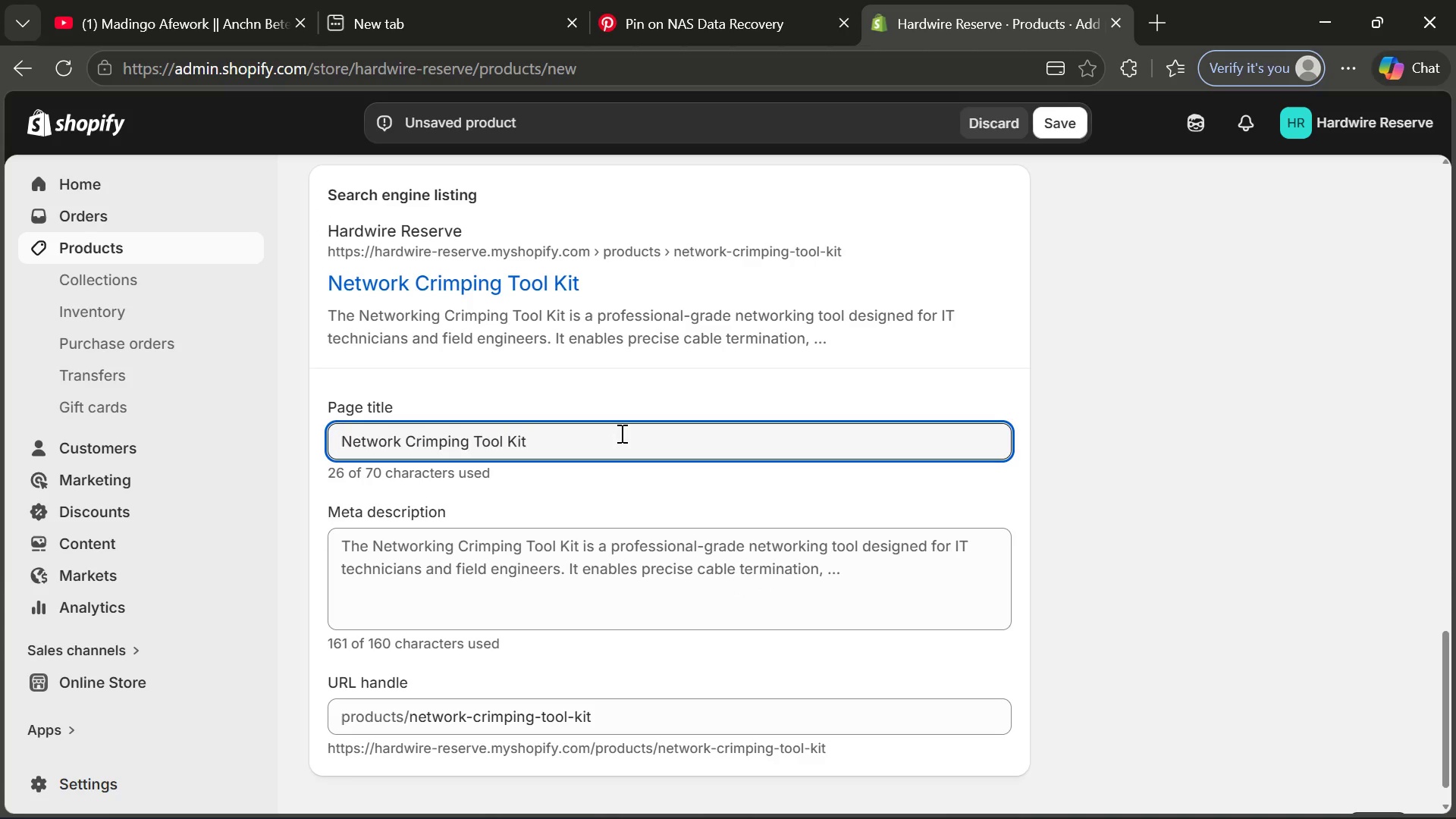 
key(Shift+Backslash)
 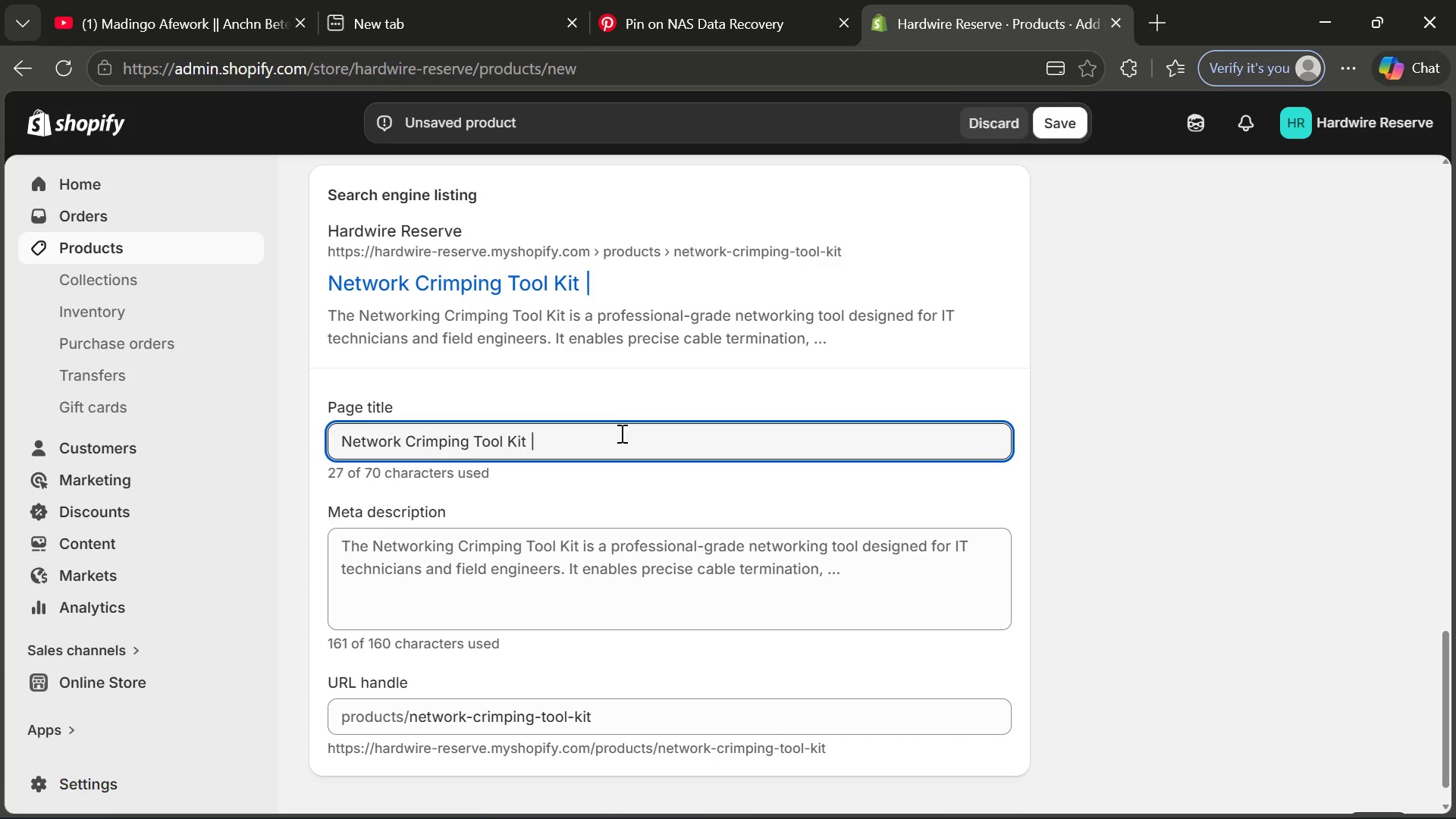 
wait(17.3)
 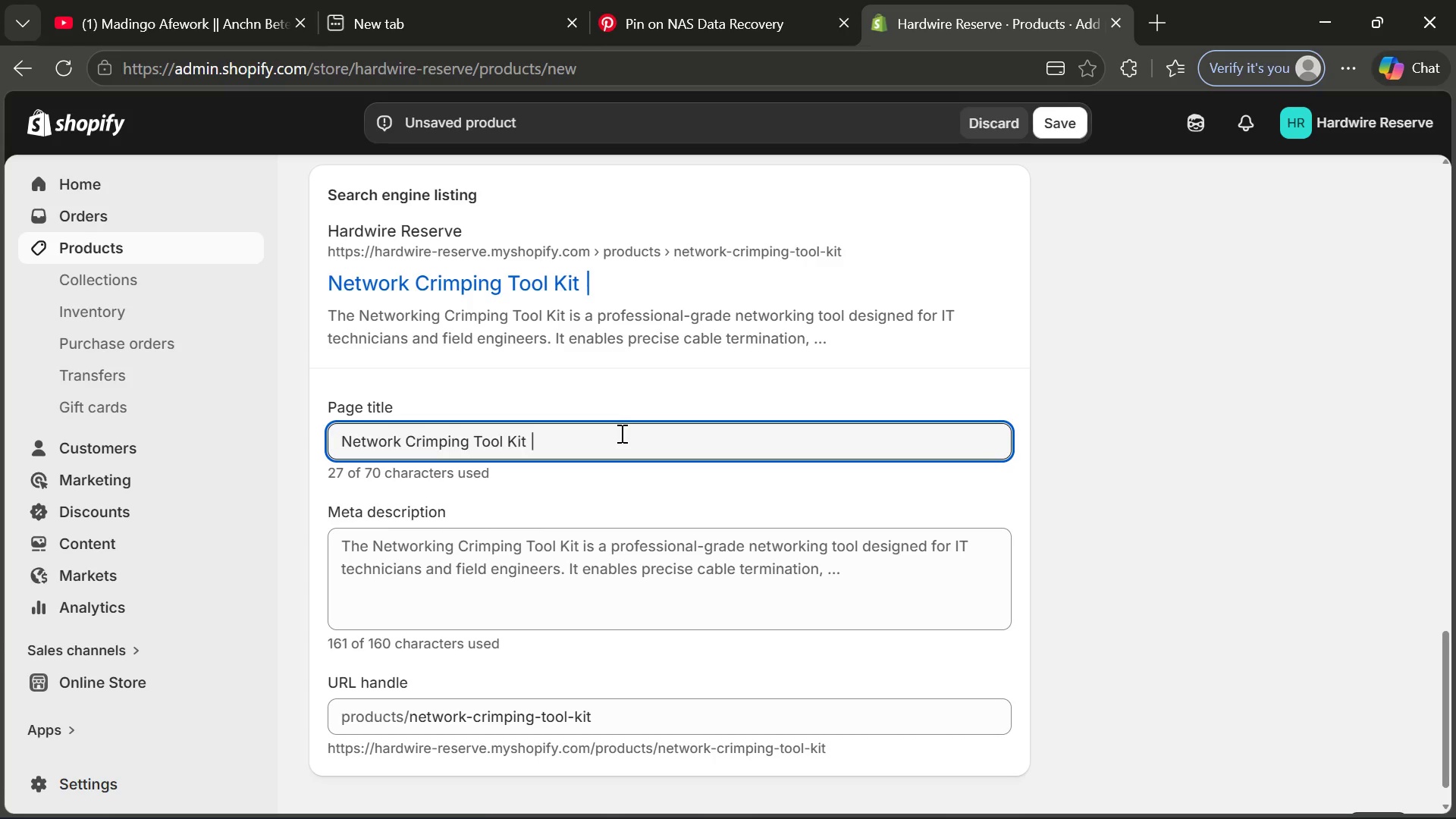 
left_click_drag(start_coordinate=[578, 444], to_coordinate=[304, 423])
 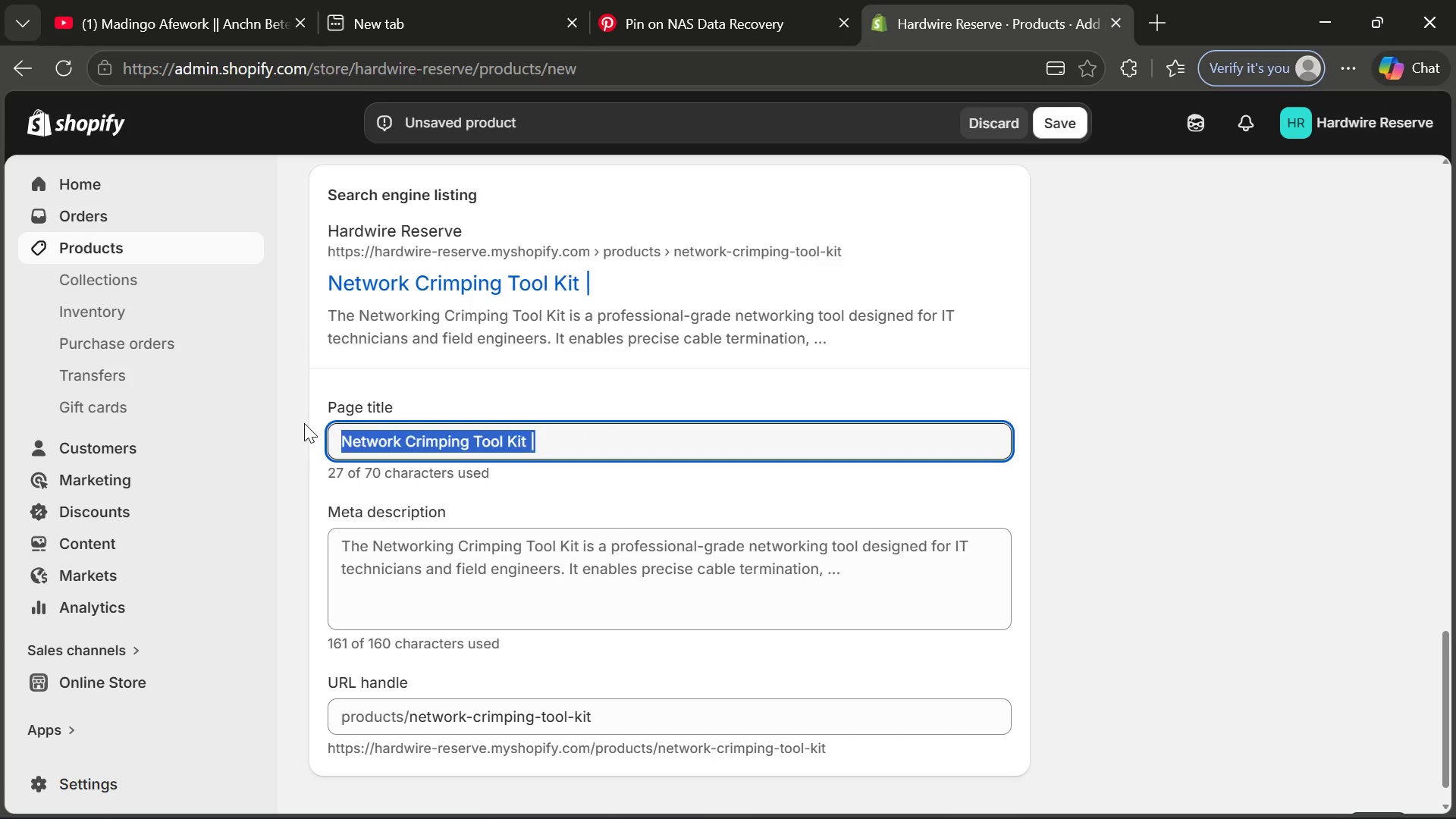 
key(Backspace)
type(Diagnostic USB Toolkit fot)
key(Backspace)
type(r IT Support | Bootable System Recovery & Hardware)
 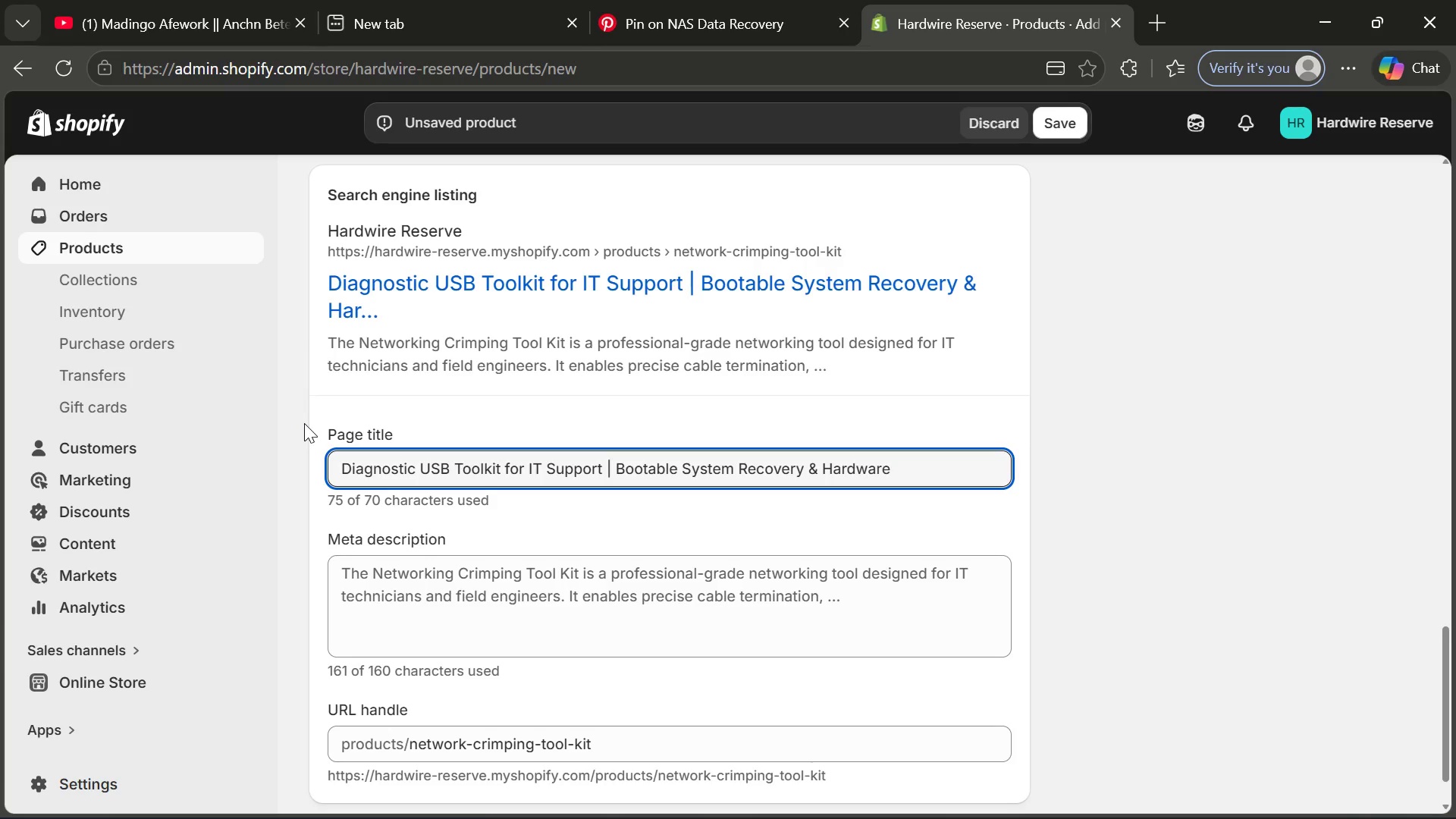 
type( Troubleshooting Tools)
 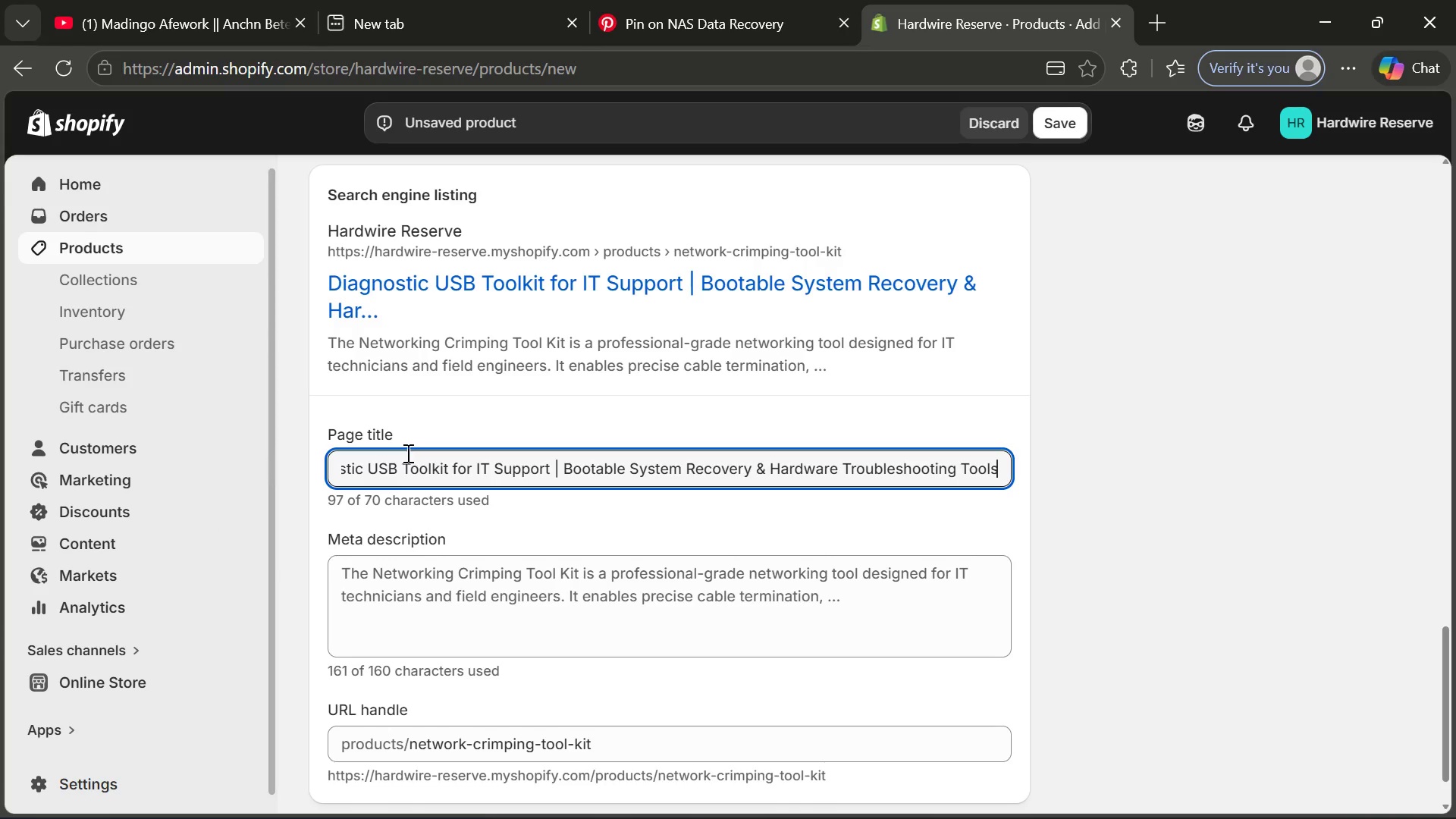 
left_click([574, 595])
 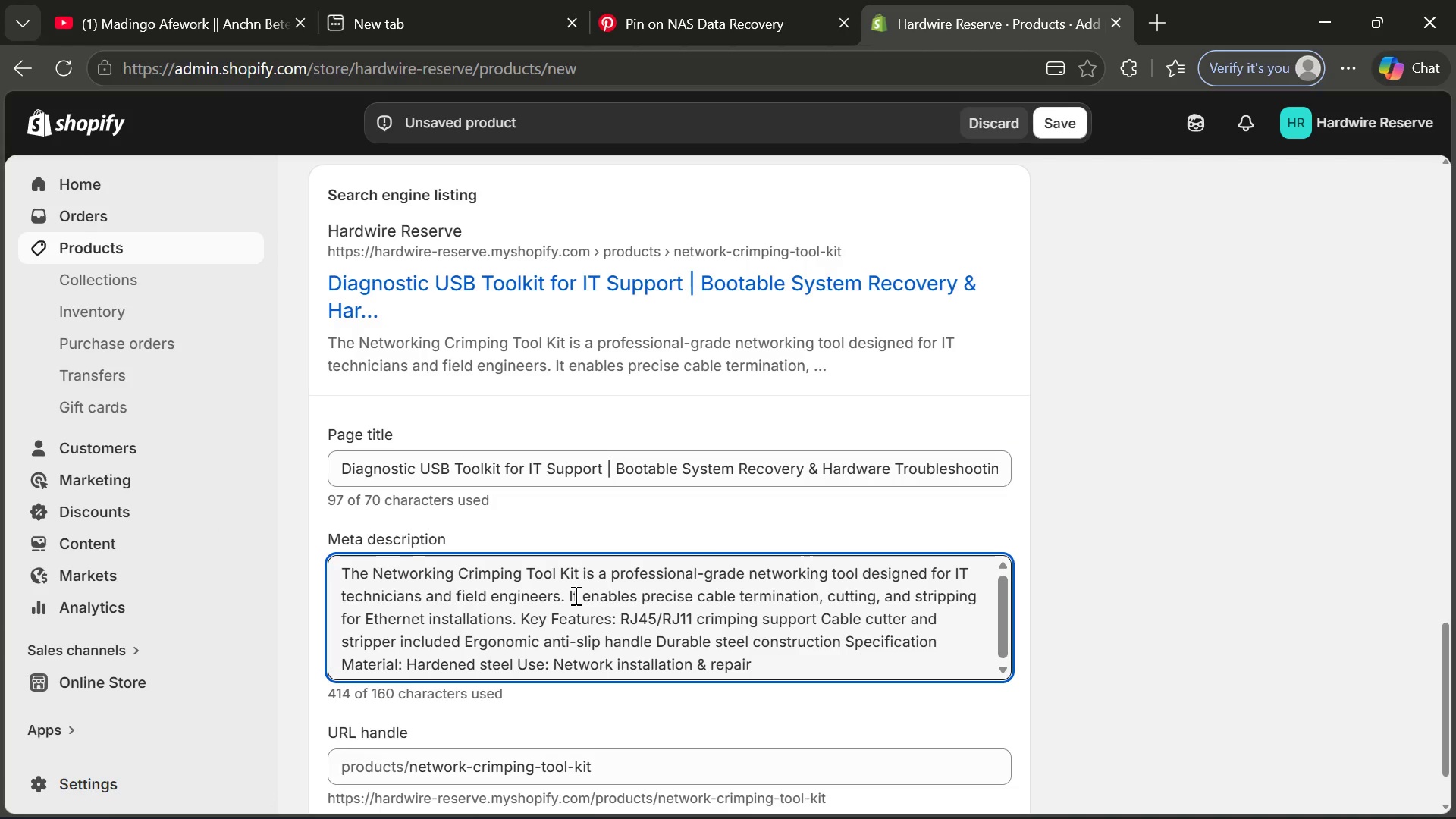 
key(Control+ControlLeft)
 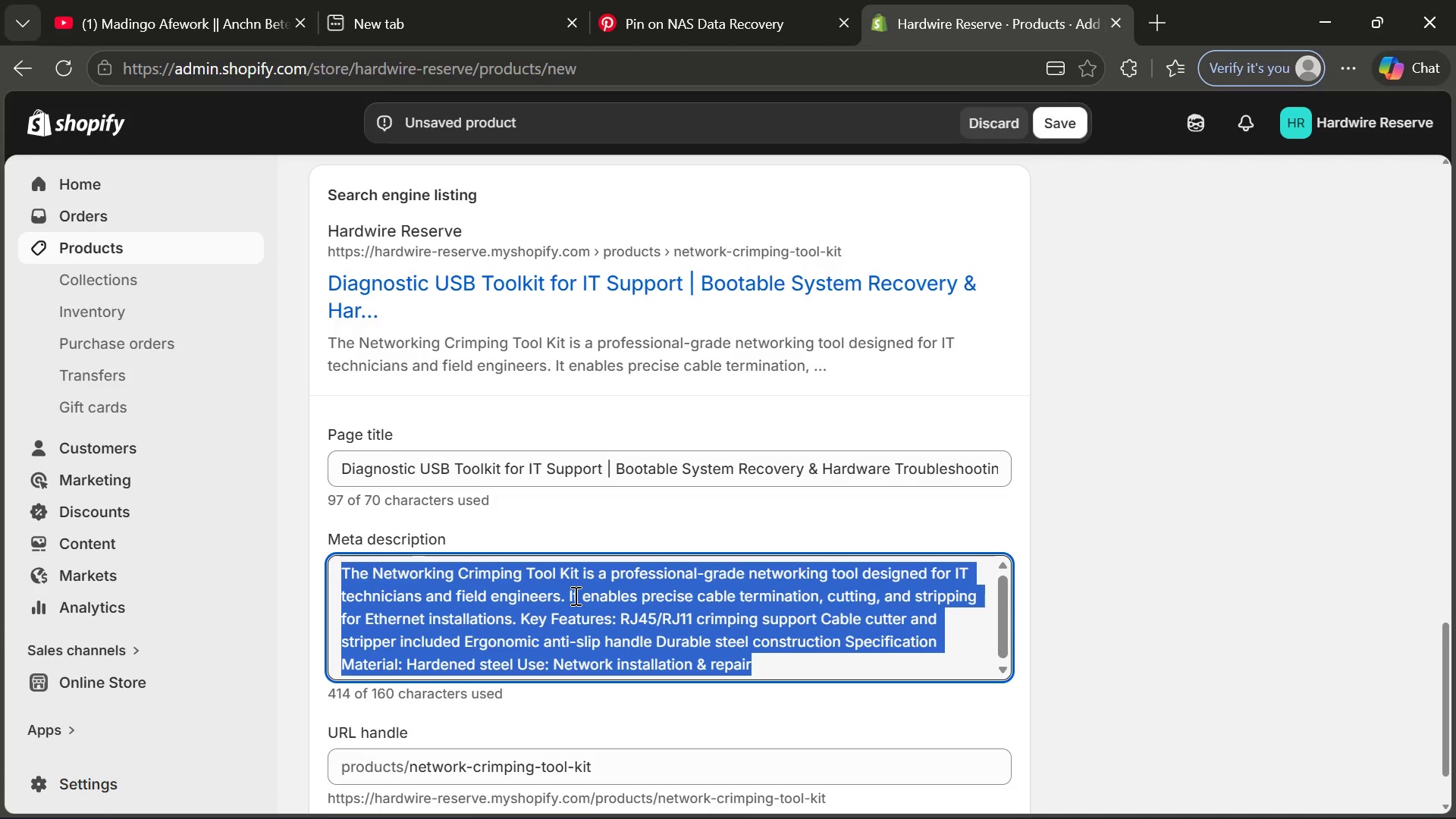 
key(Control+A)
 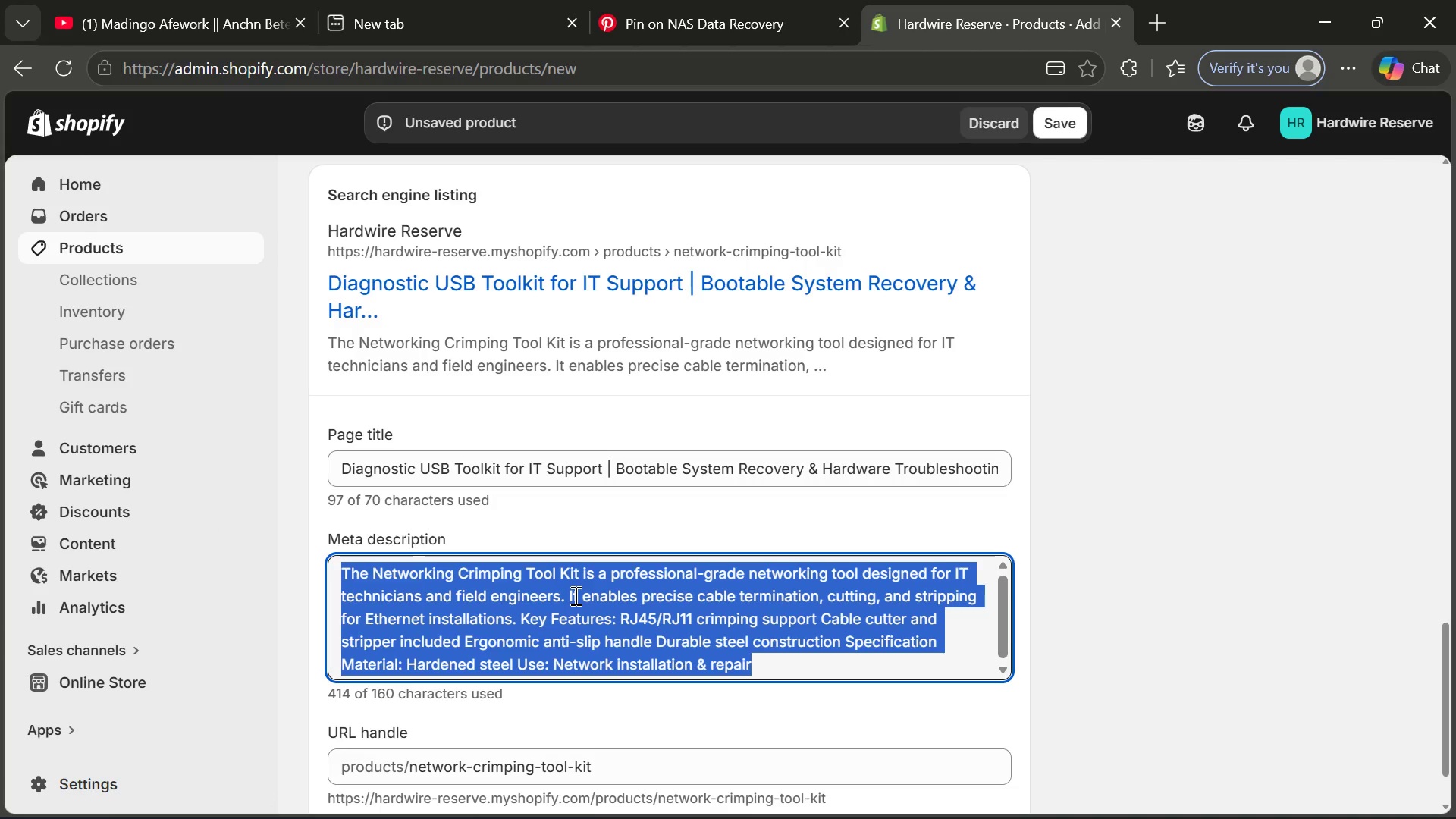 
key(Backspace)
 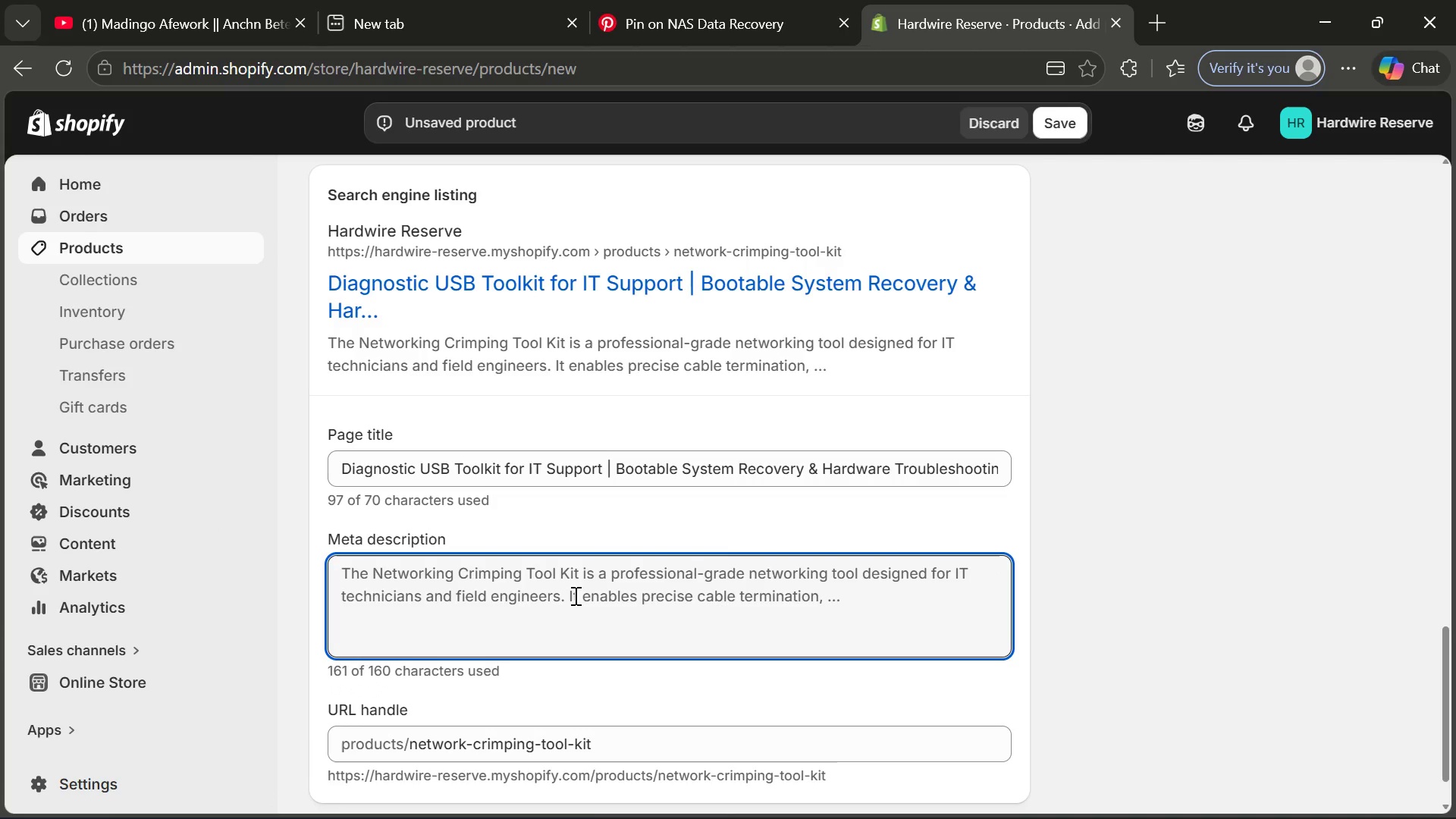 
wait(9.92)
 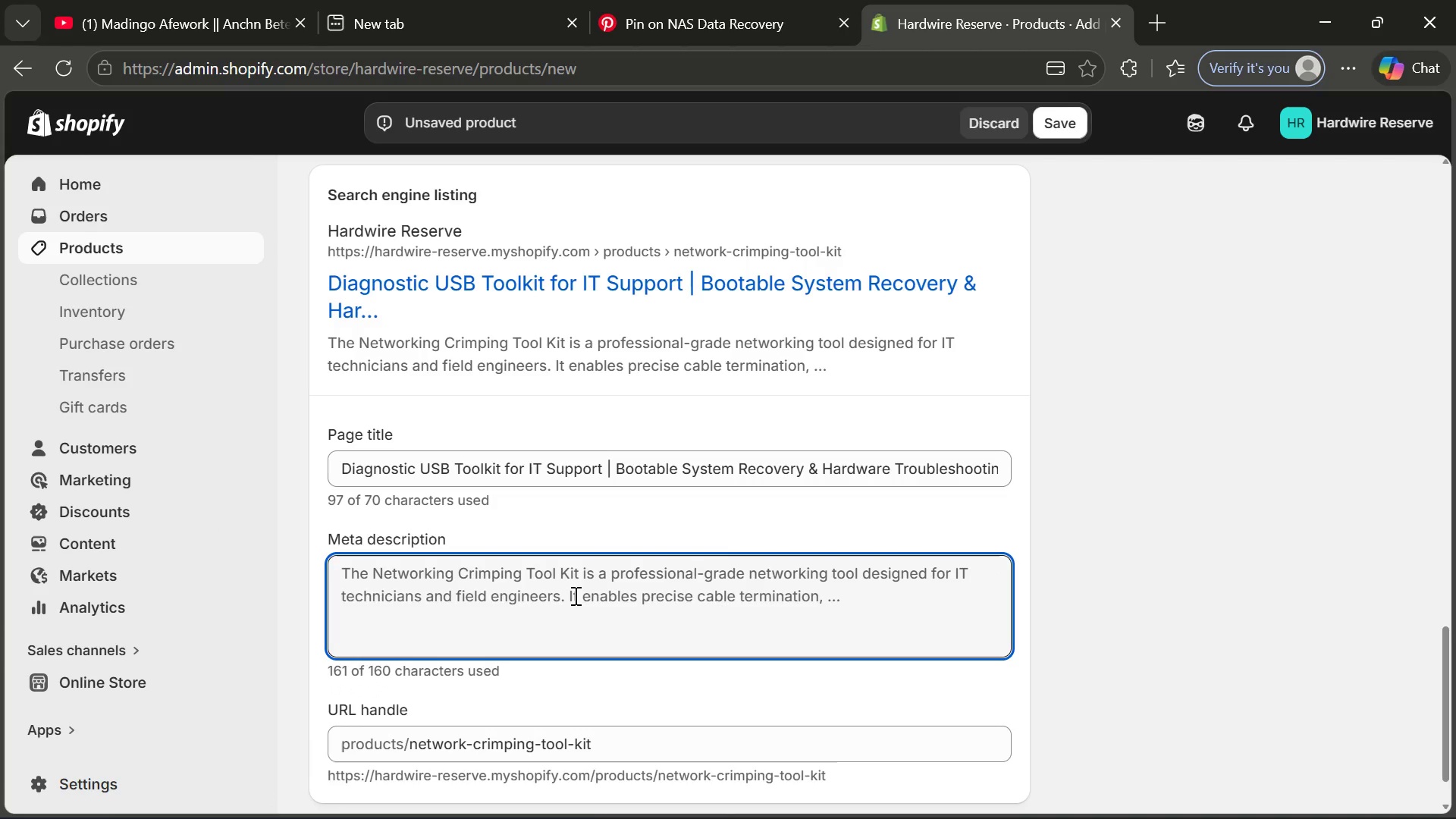 
type(Professional network crimping ti)
key(Backspace)
type(ool kit for Ethernet cable installation, mainetance, and structured cabling systems.)
 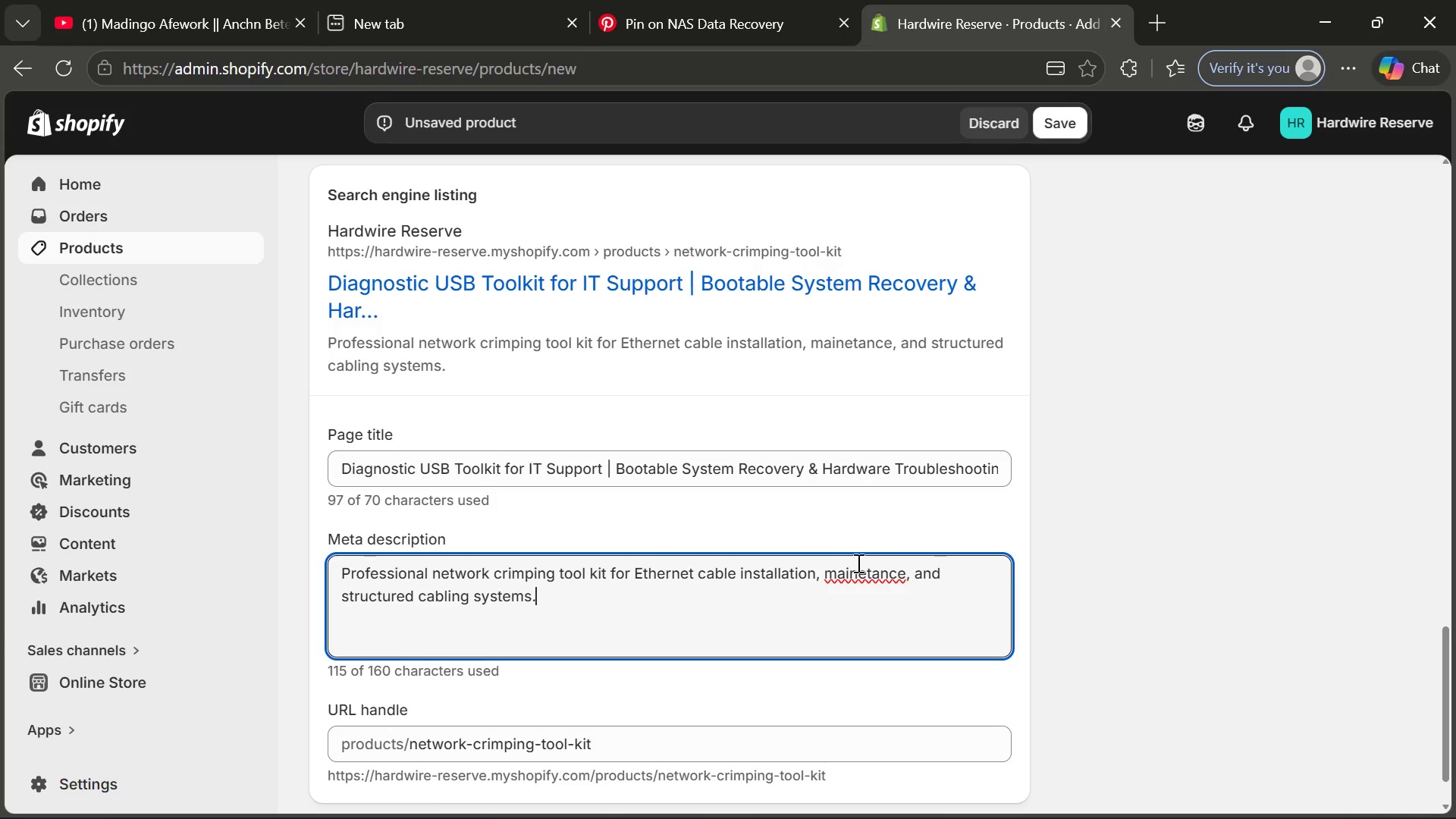 
left_click([858, 564])
 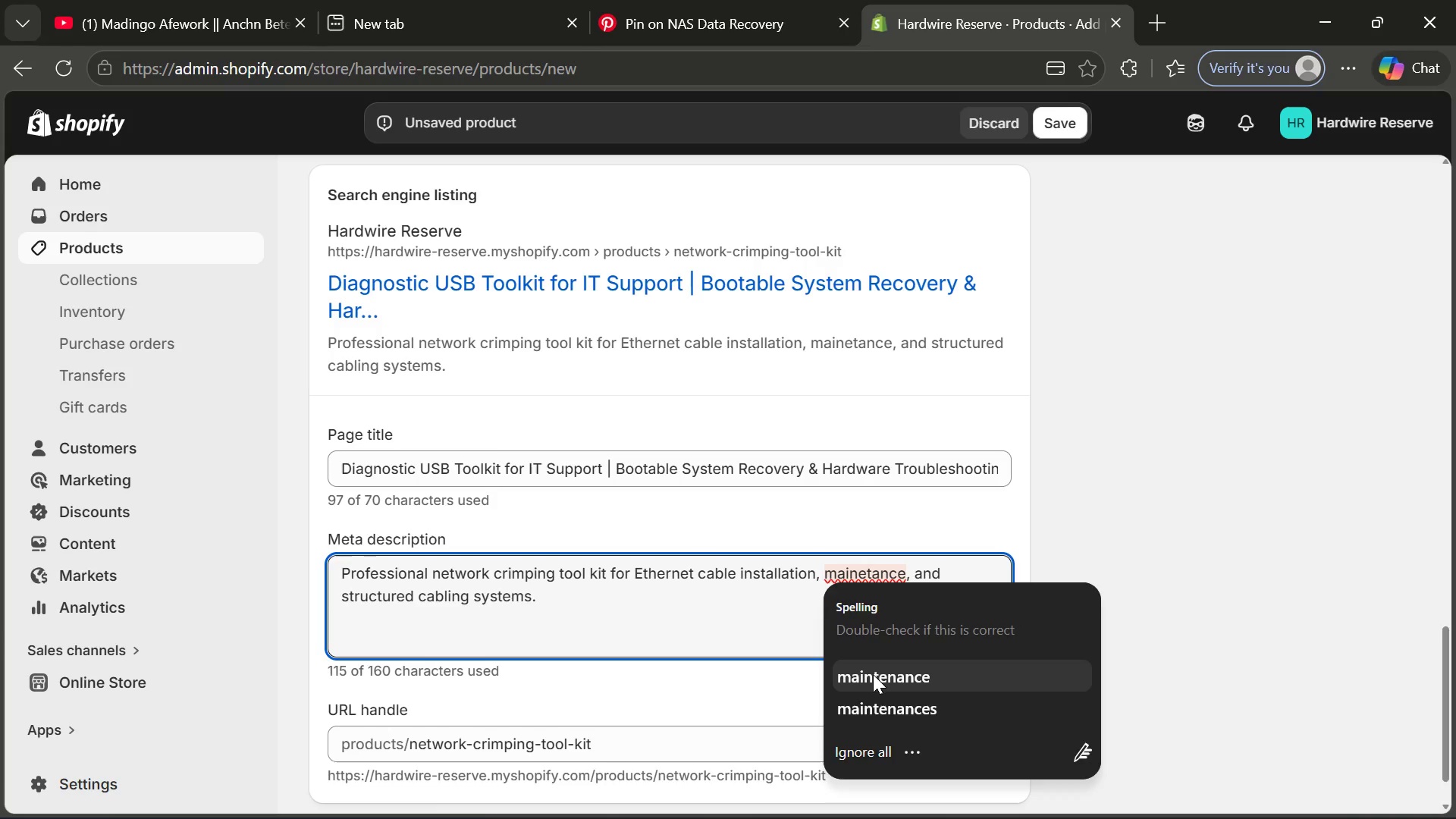 
left_click([873, 675])
 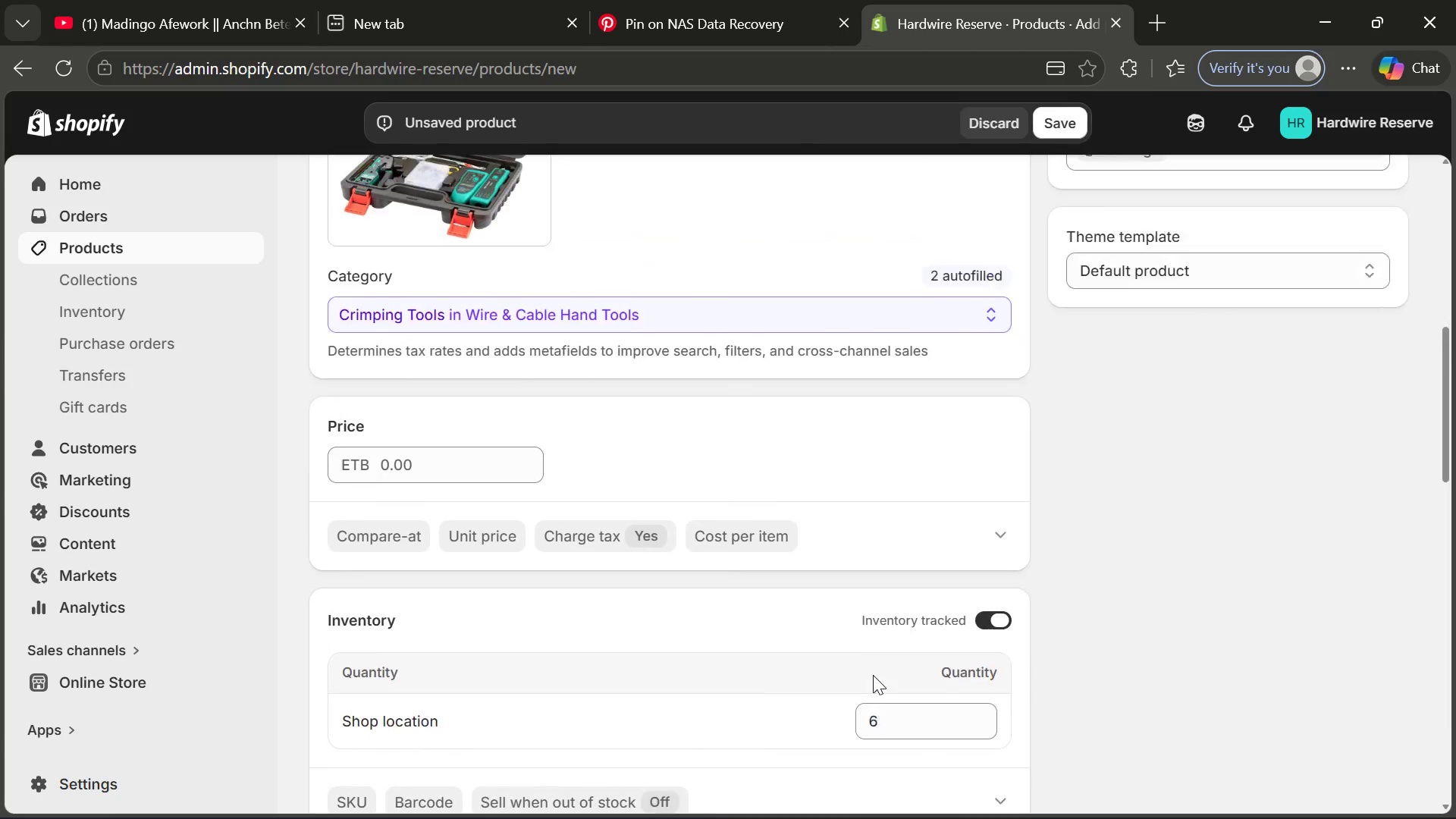 
left_click([1069, 108])
 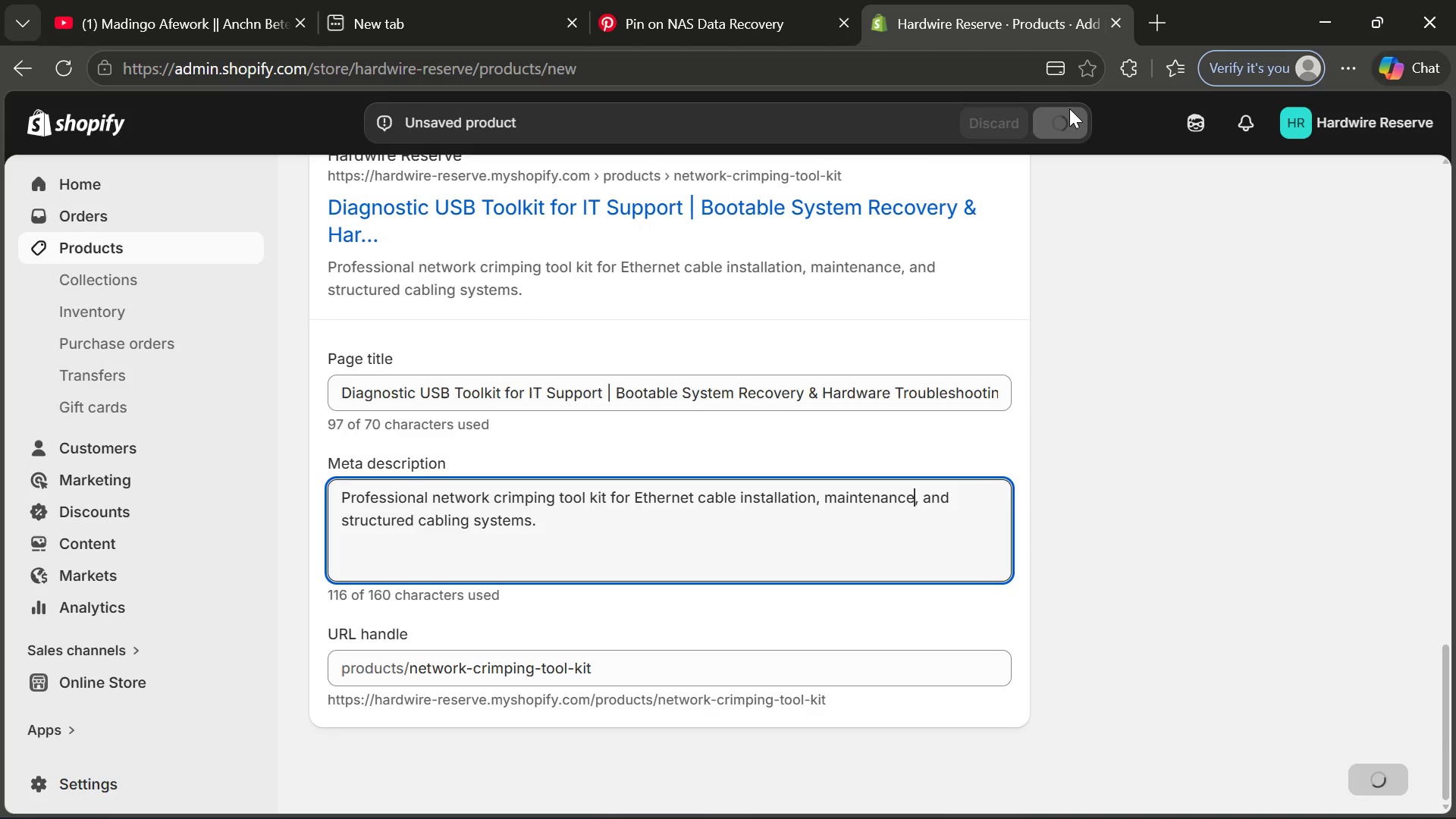 
wait(9.07)
 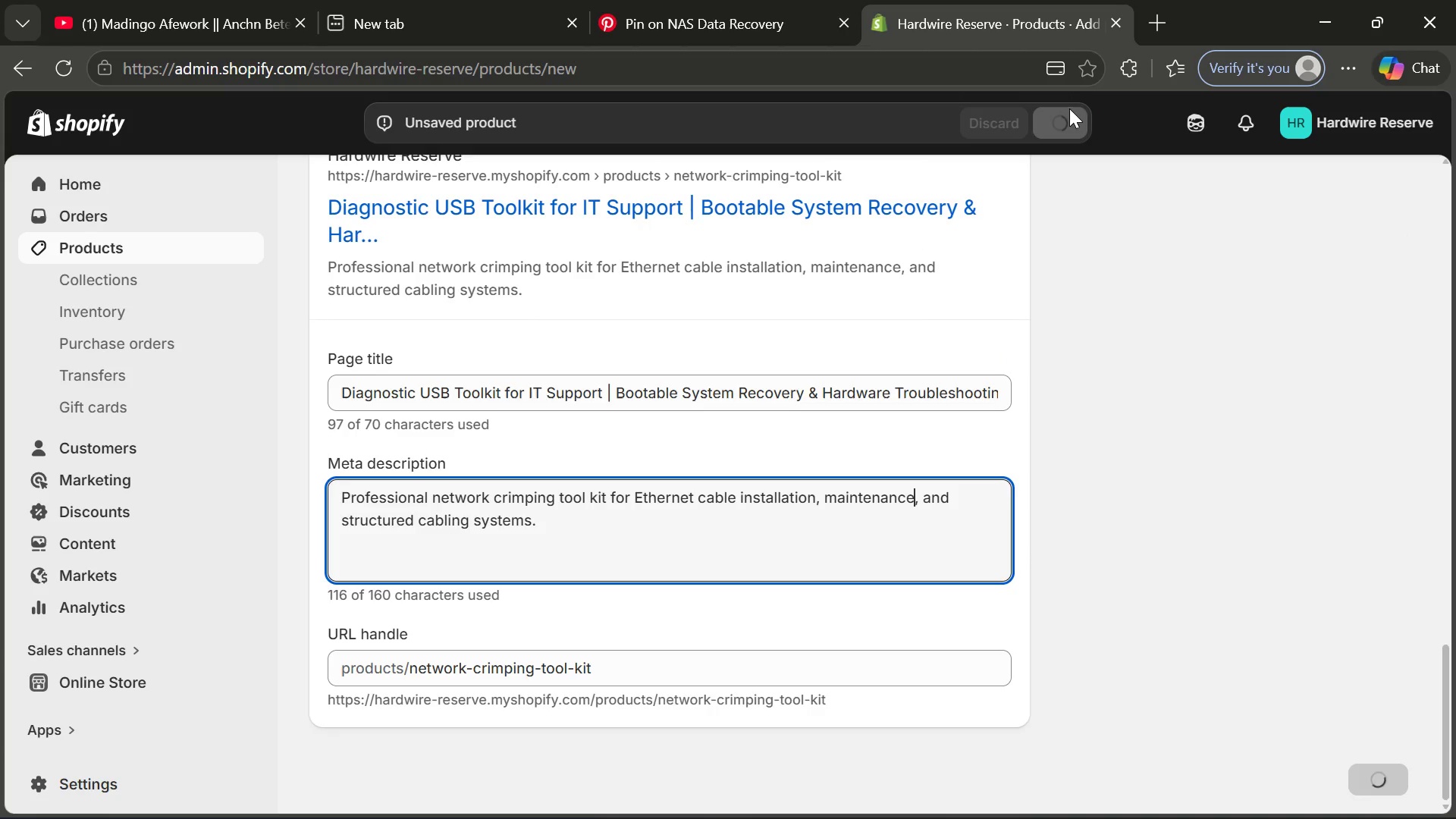 
mouse_move([607, 343])
 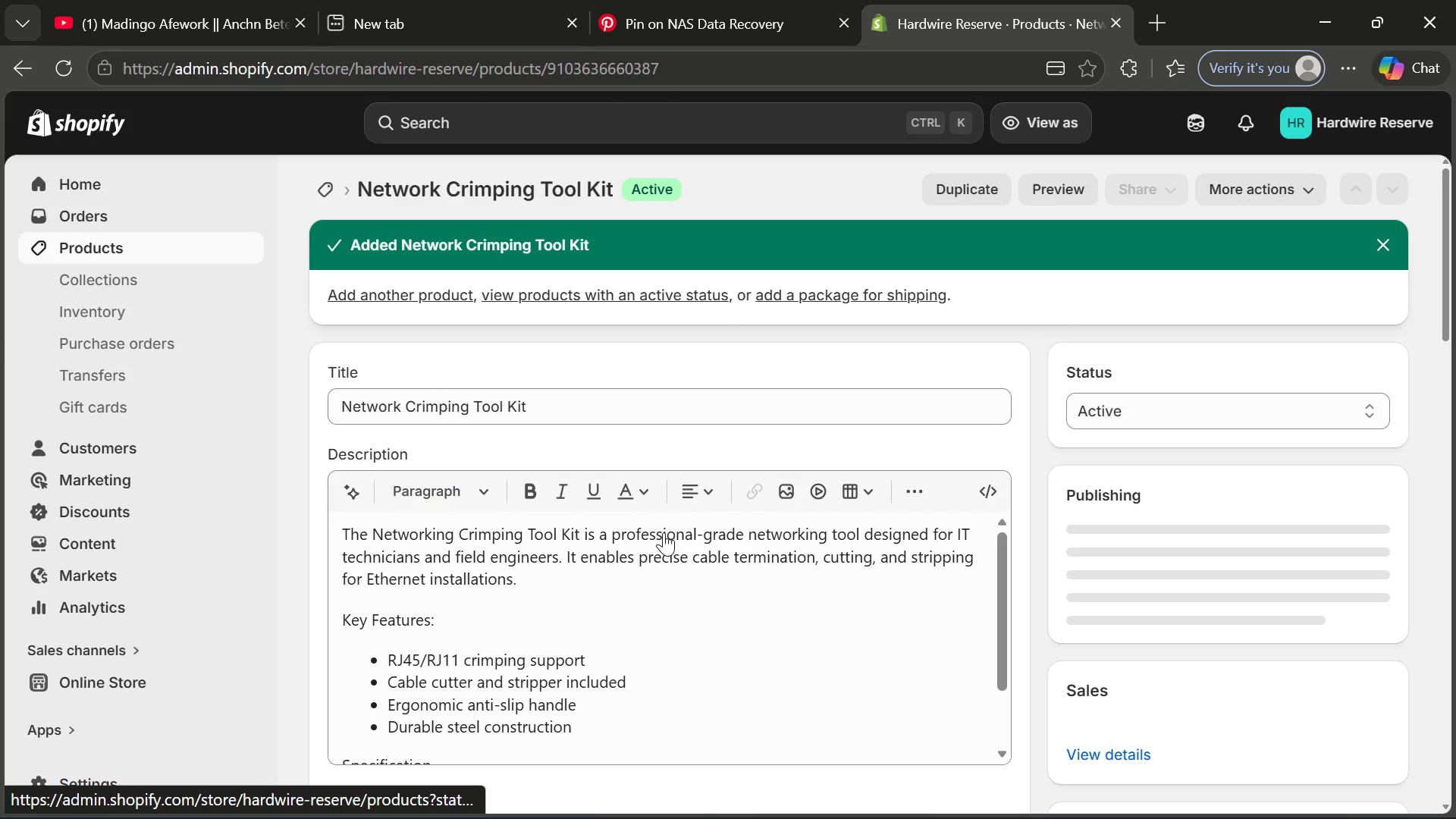 
mouse_move([672, 546])
 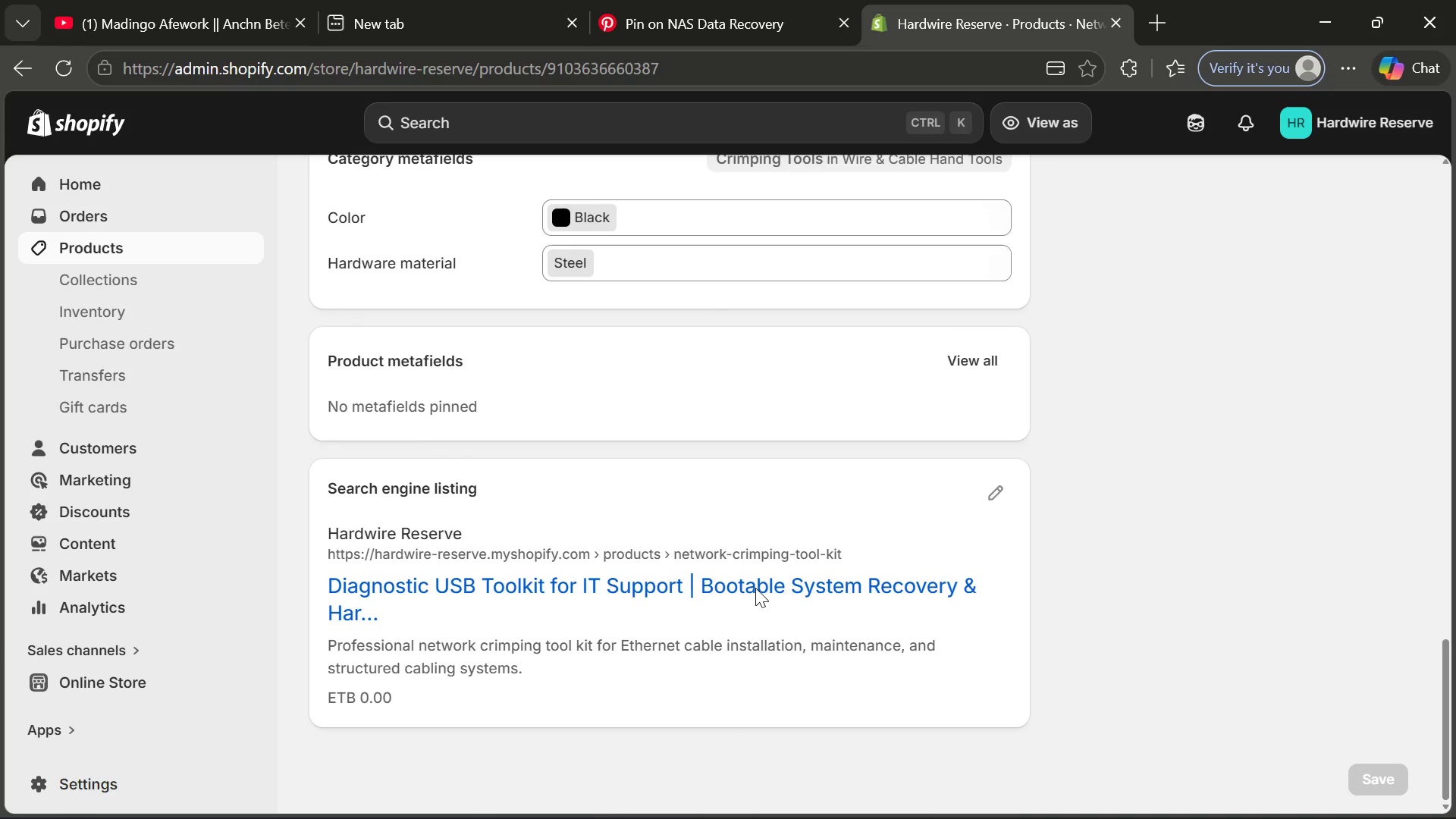 
left_click([1006, 492])
 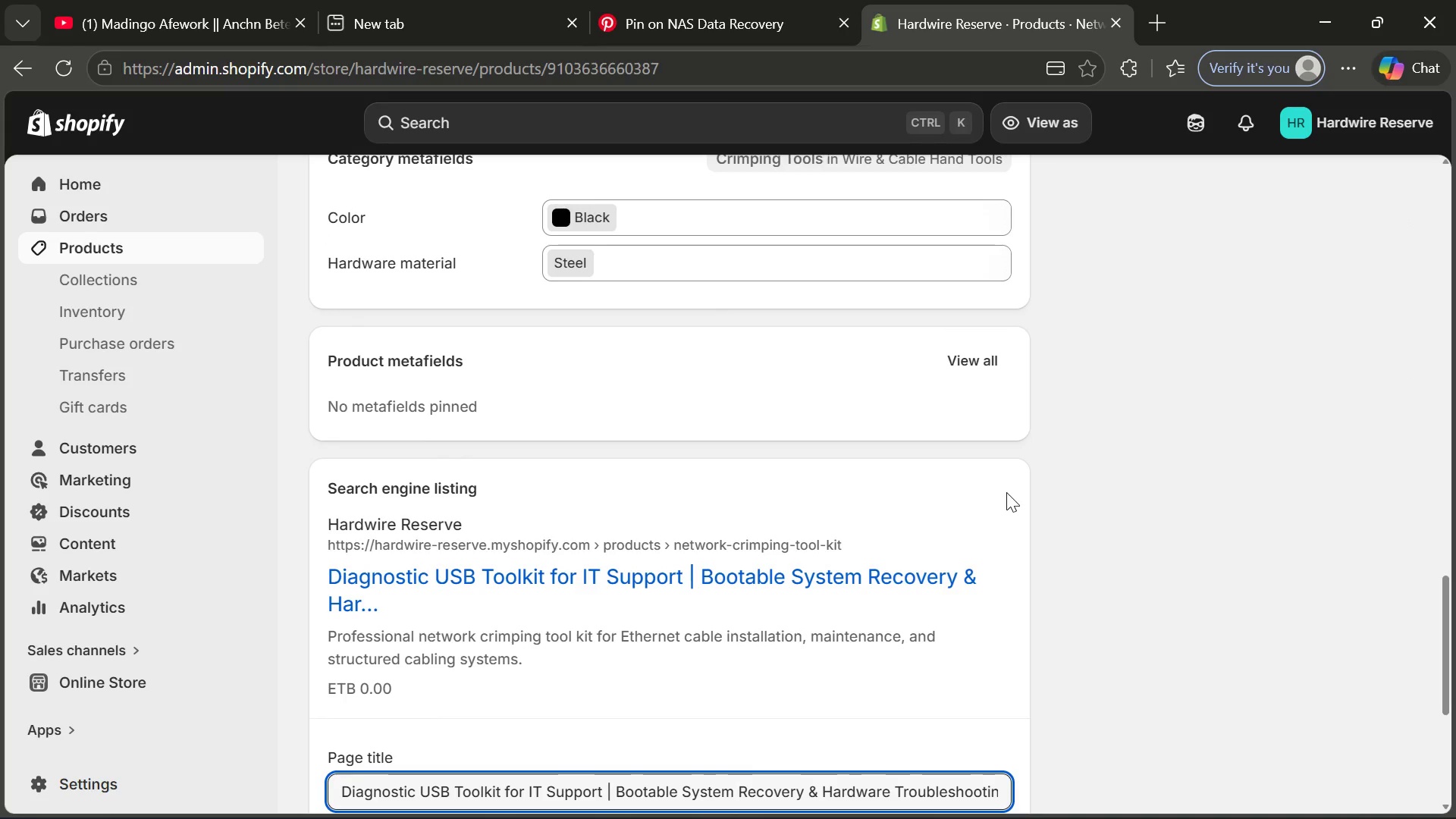 
wait(11.27)
 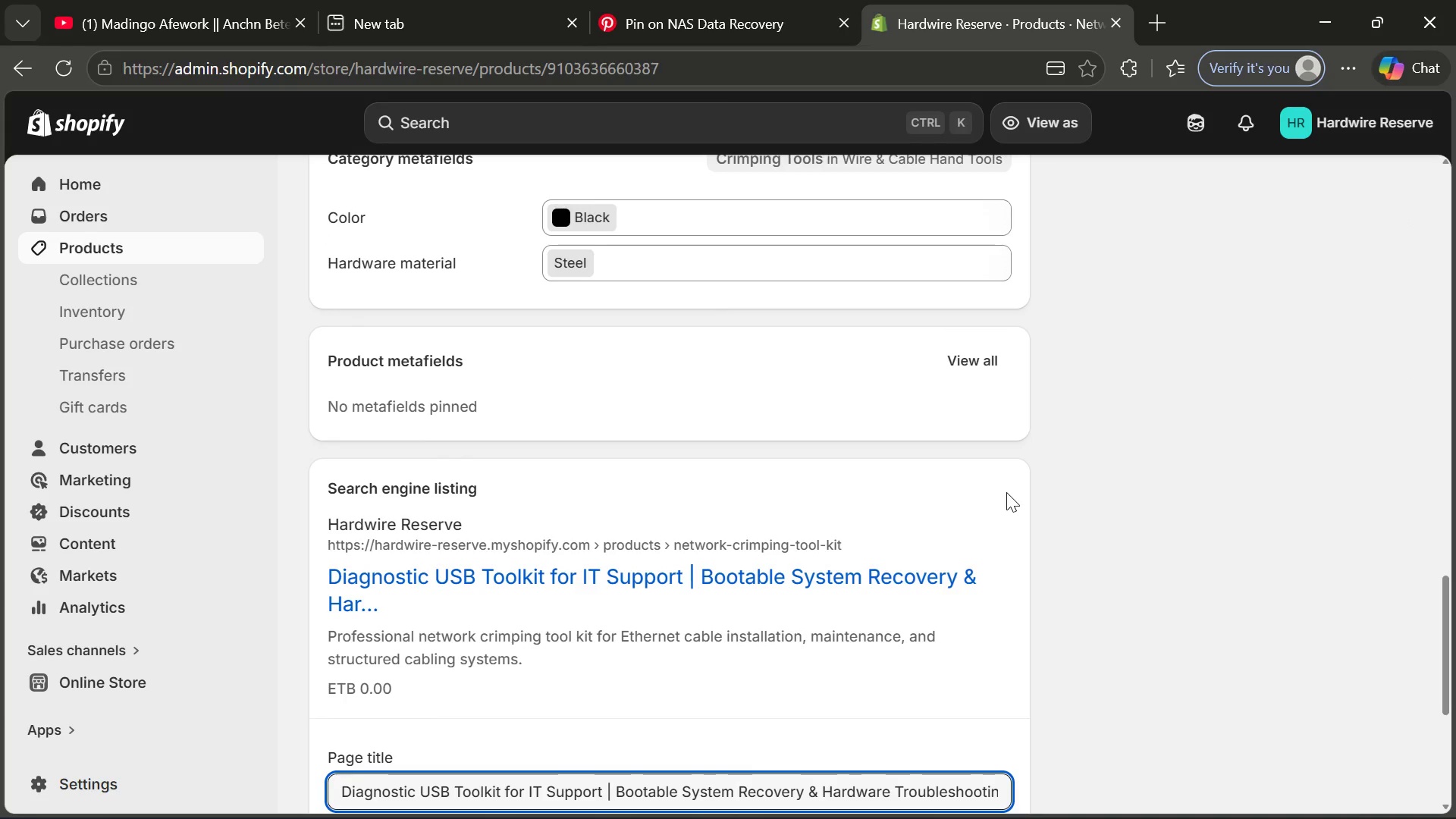 
left_click([832, 542])
 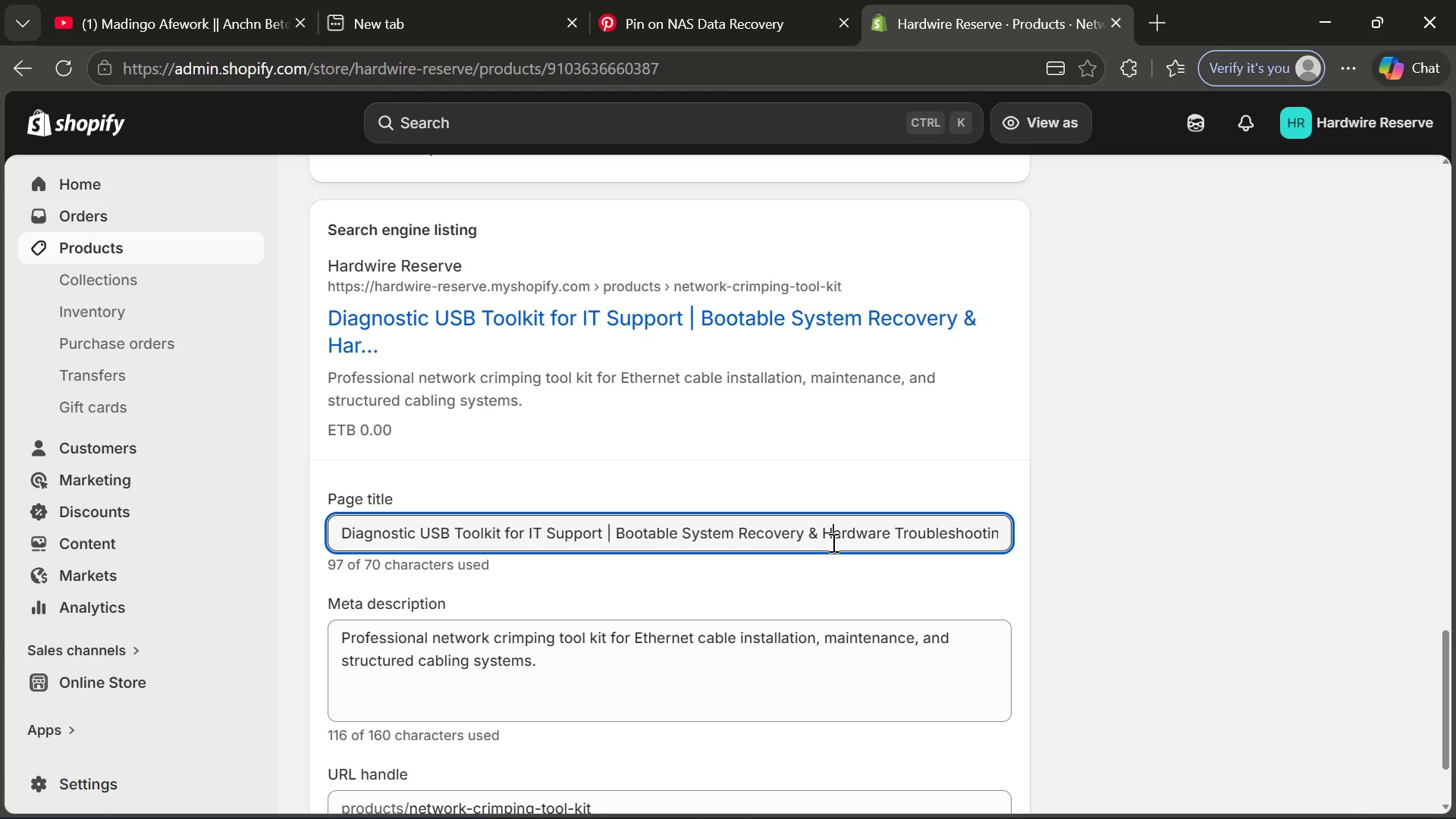 
hold_key(key=ControlLeft, duration=0.55)
 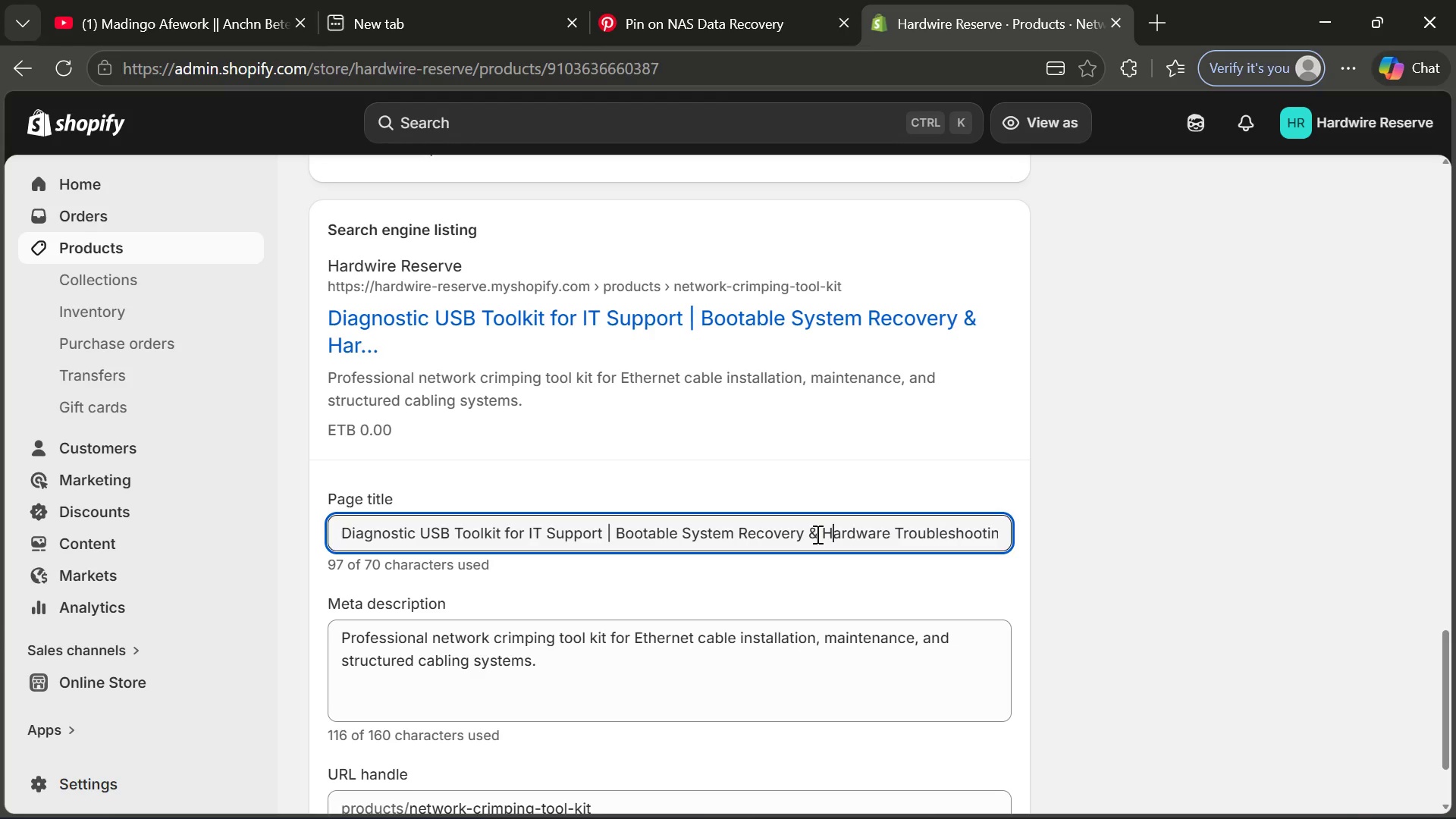 
left_click([816, 534])
 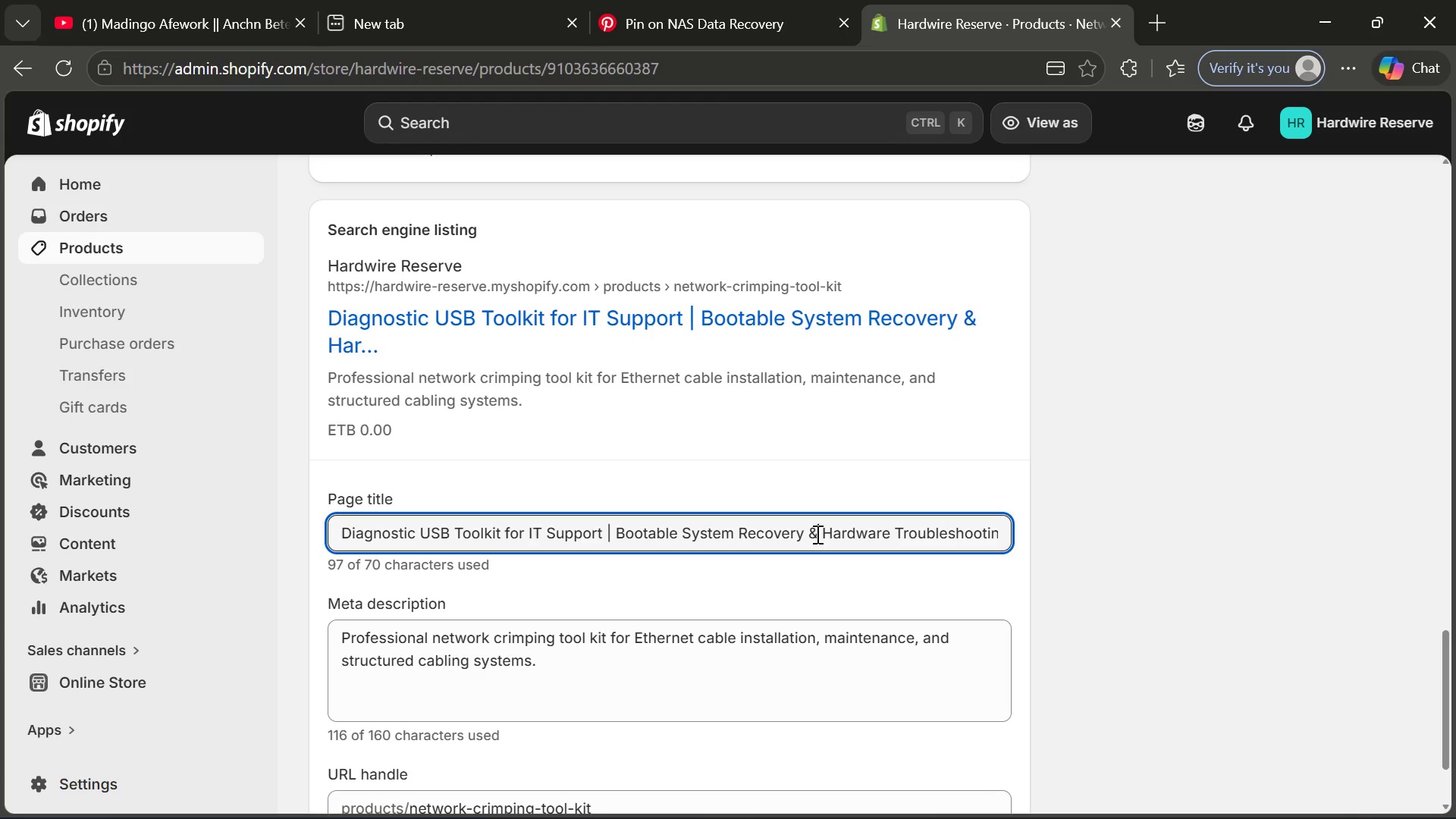 
key(Control+A)
 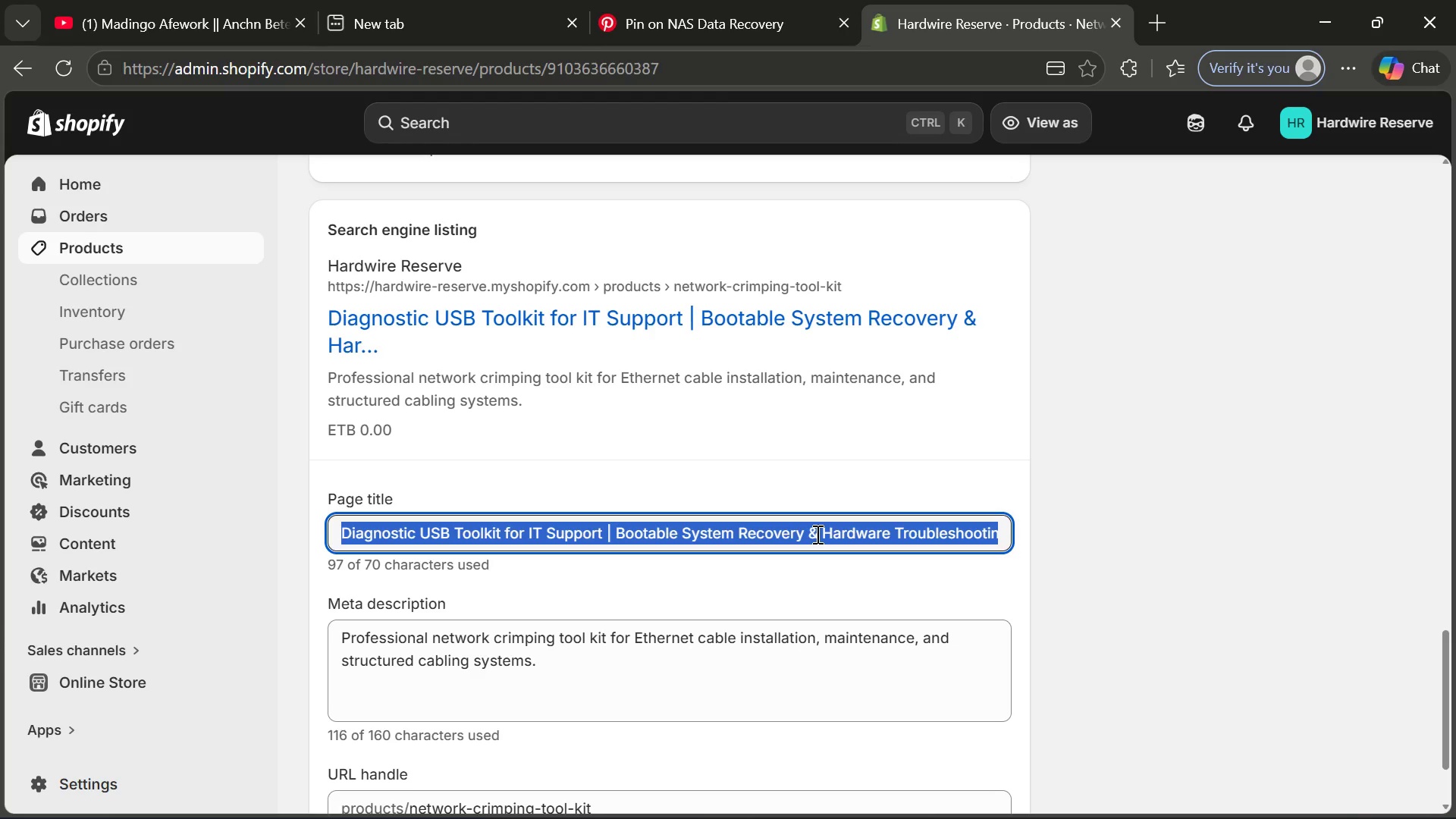 
key(Backspace)
 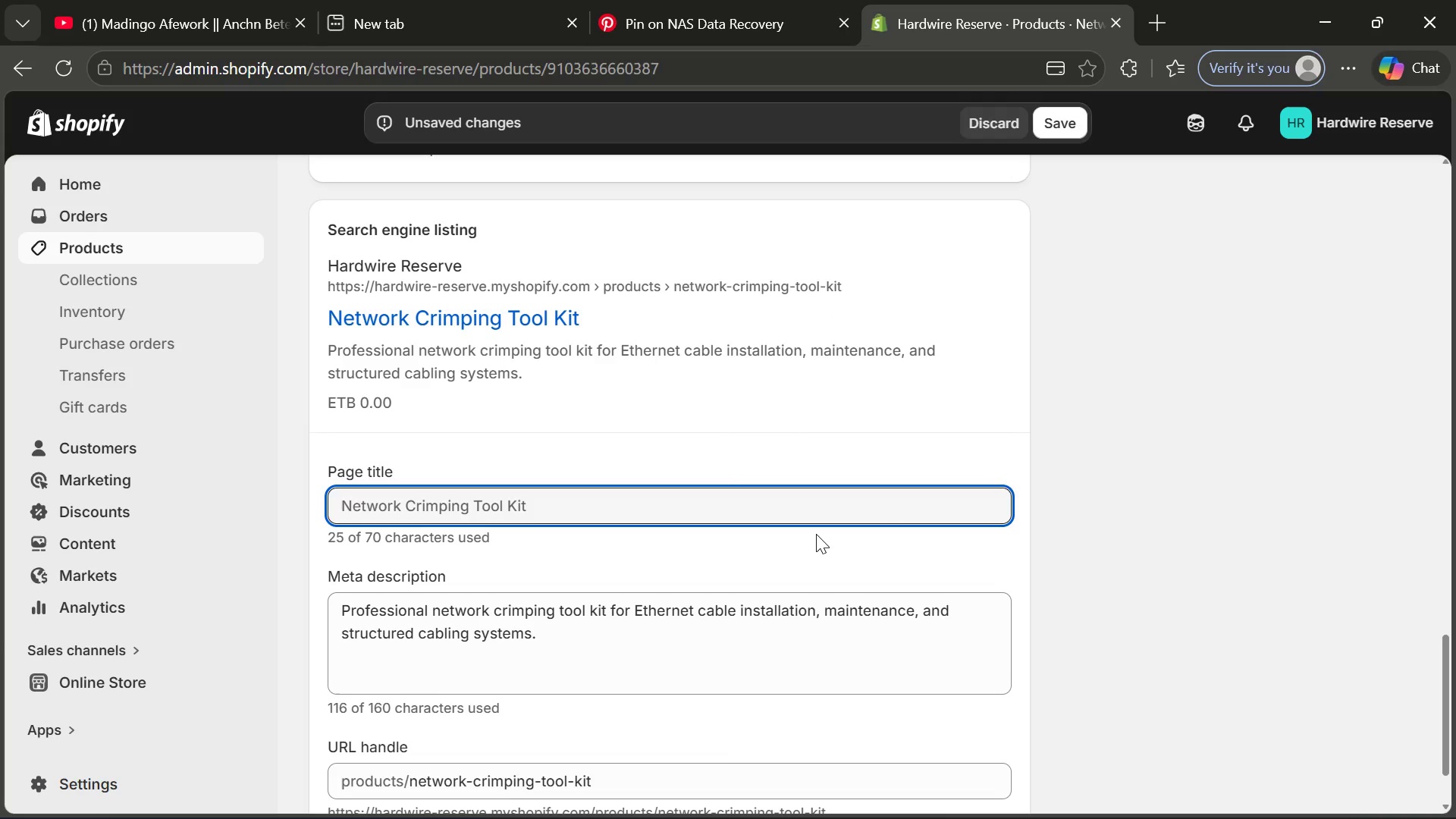 
wait(5.52)
 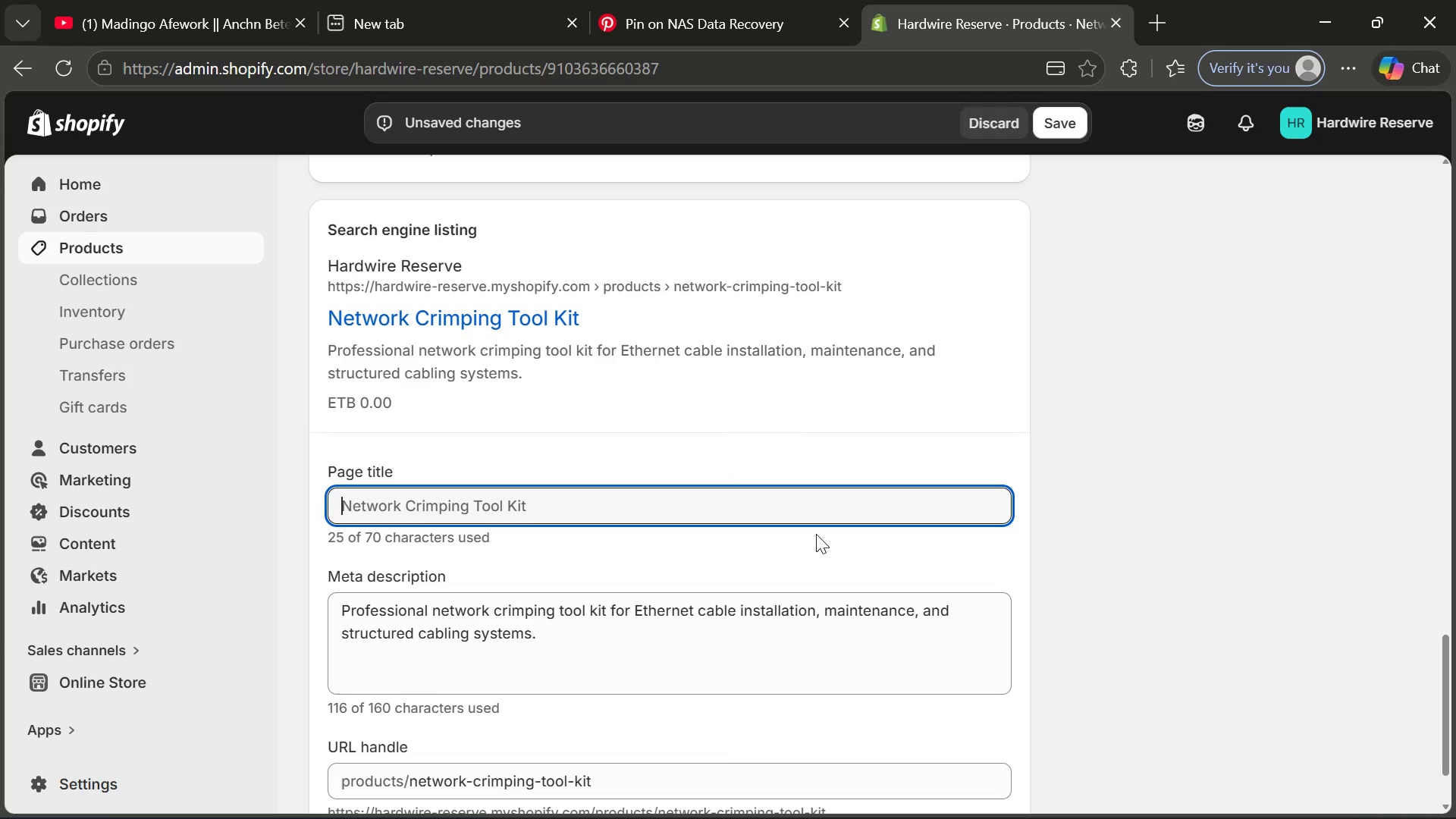 
type(Network Crimping ToolKit)
 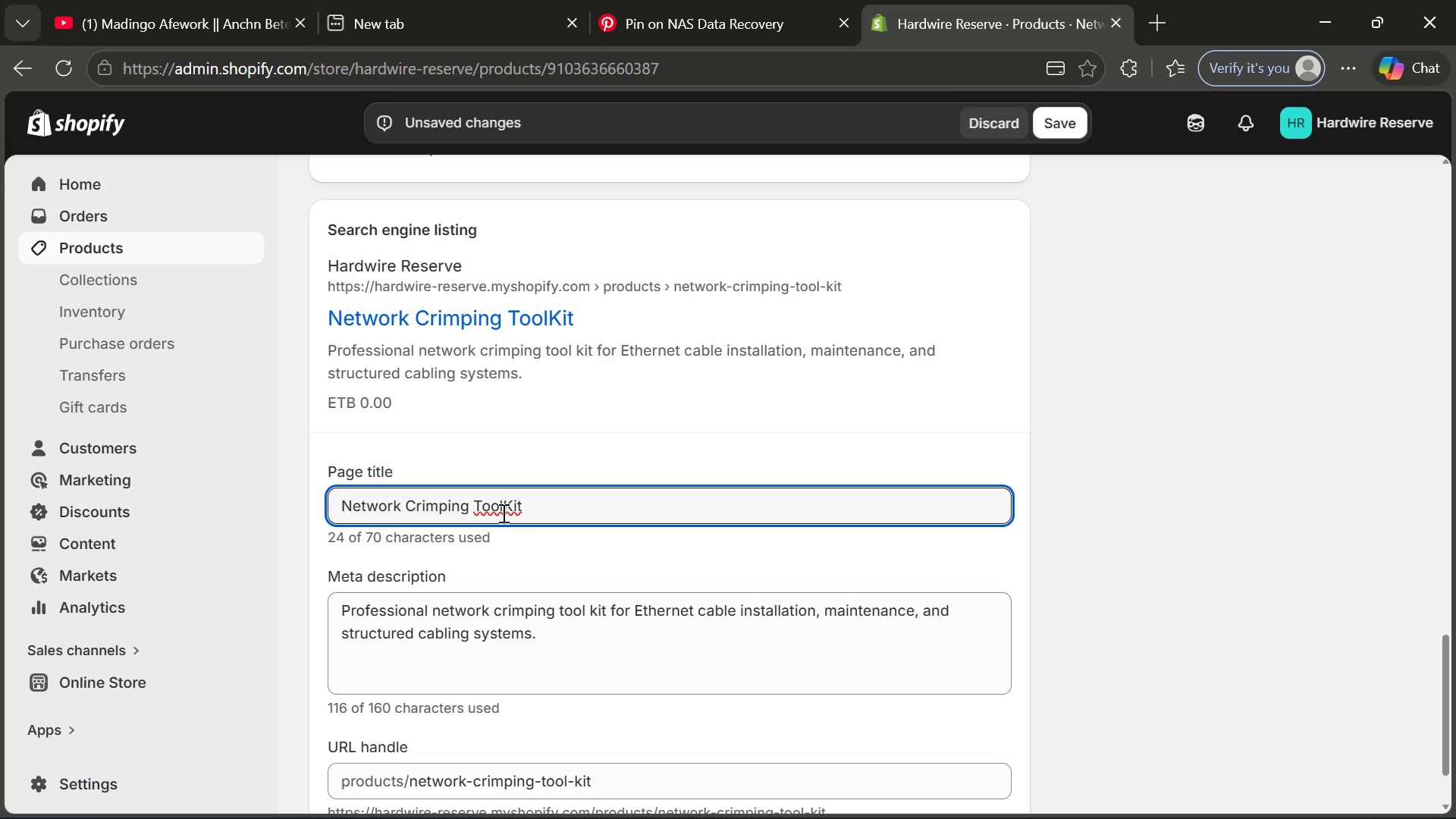 
left_click([499, 510])
 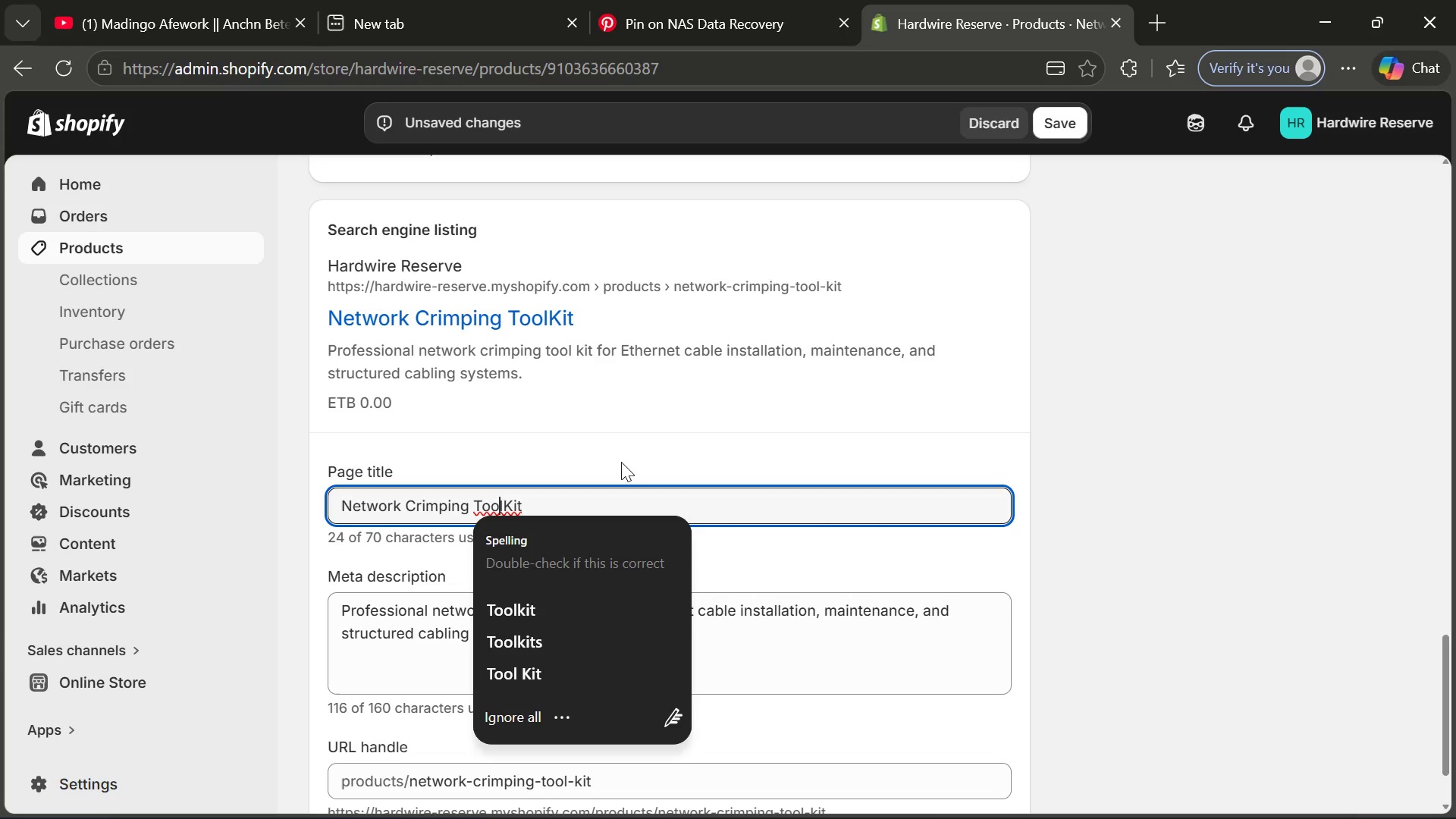 
wait(5.75)
 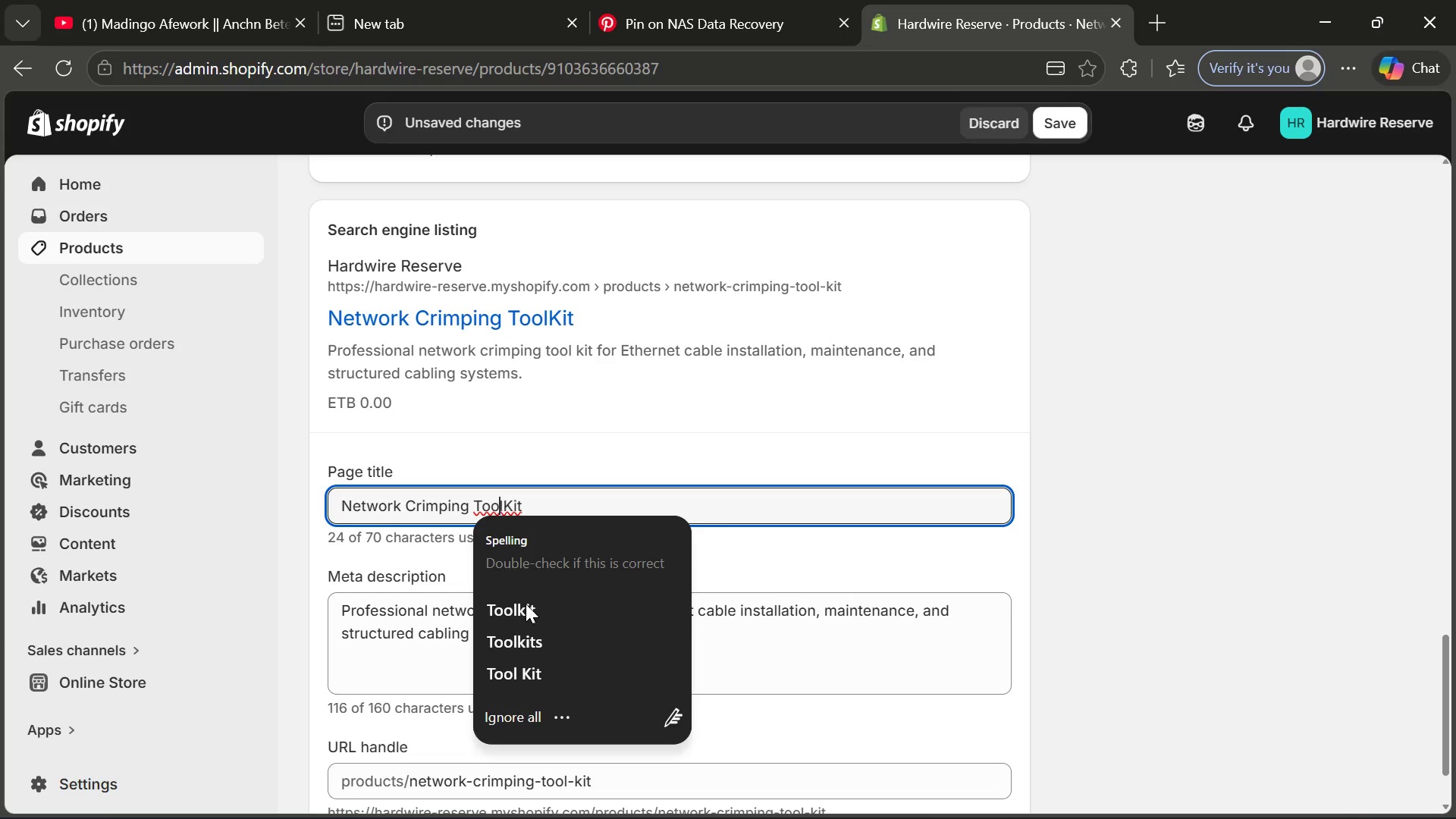 
key(ArrowRight)
 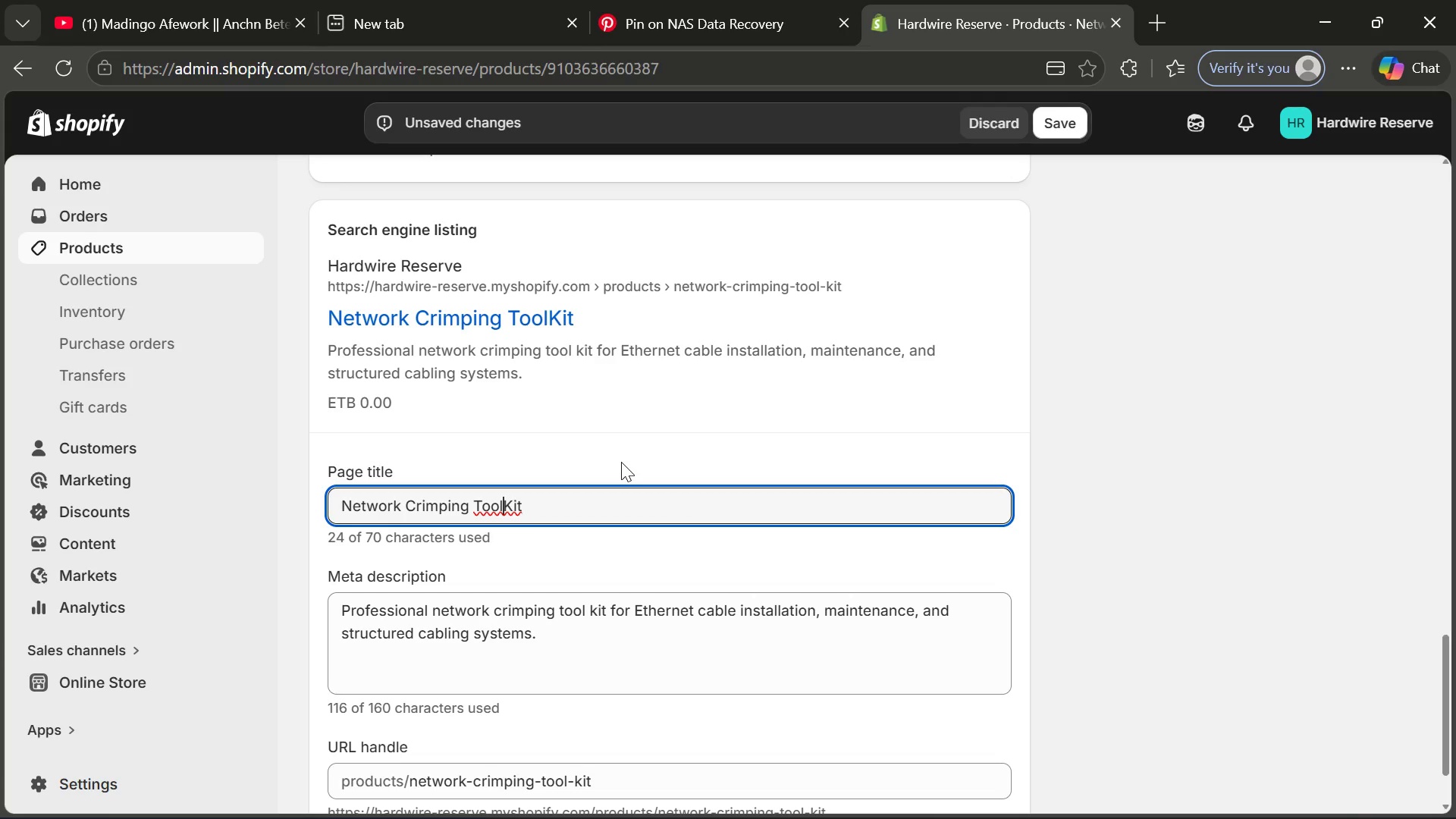 
key(Space)
 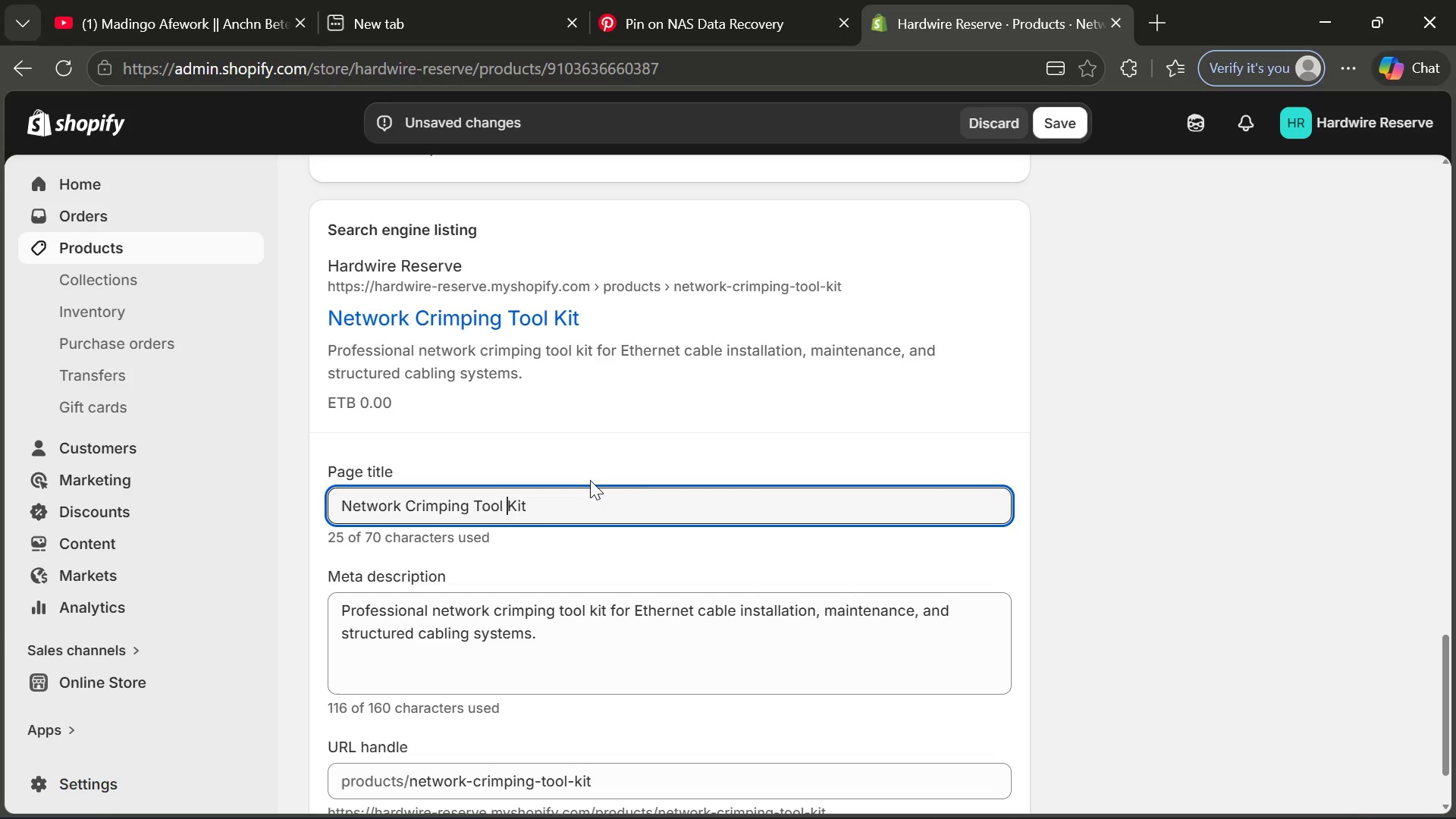 
left_click([573, 497])
 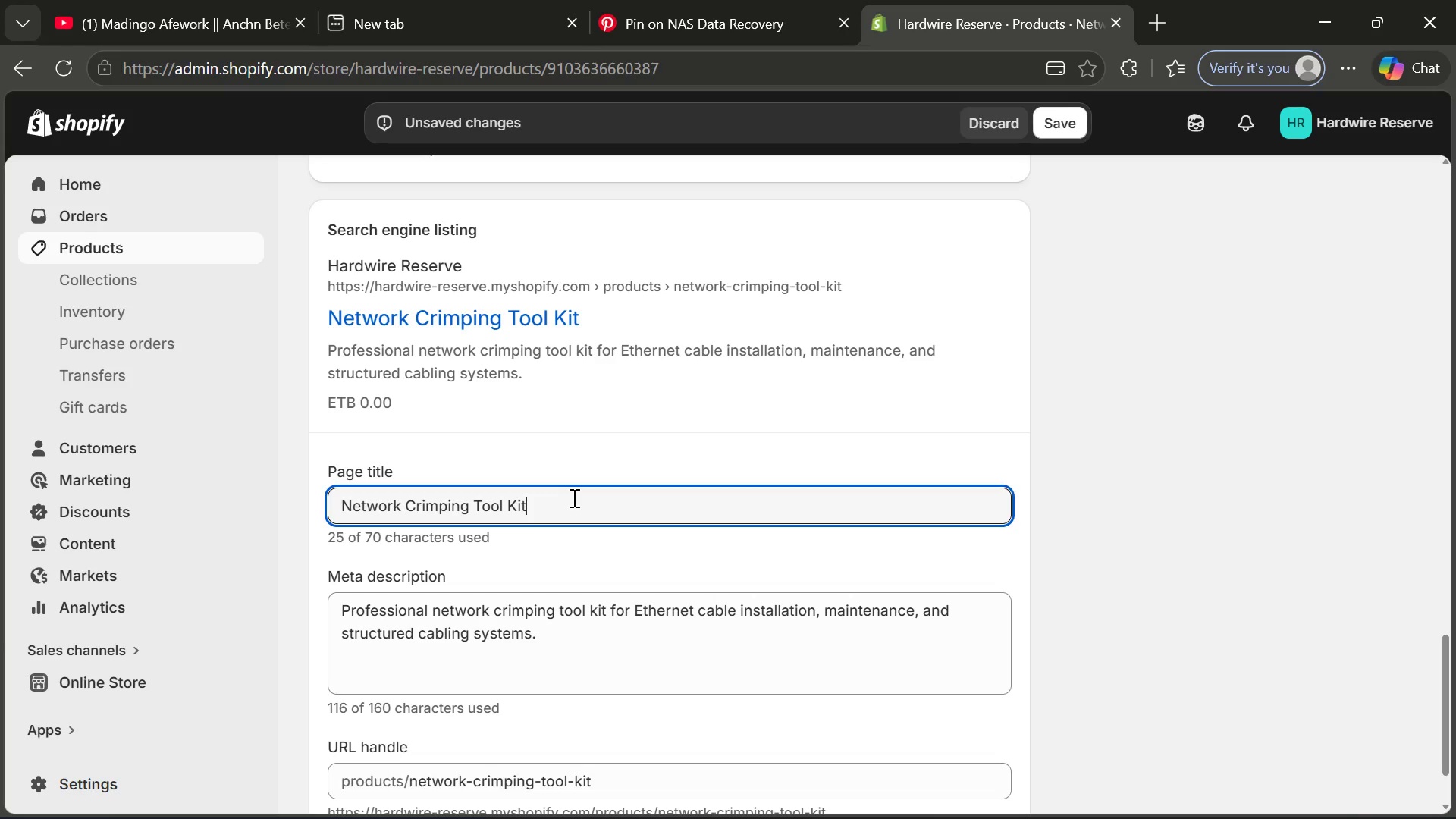 
type( RJ45)
 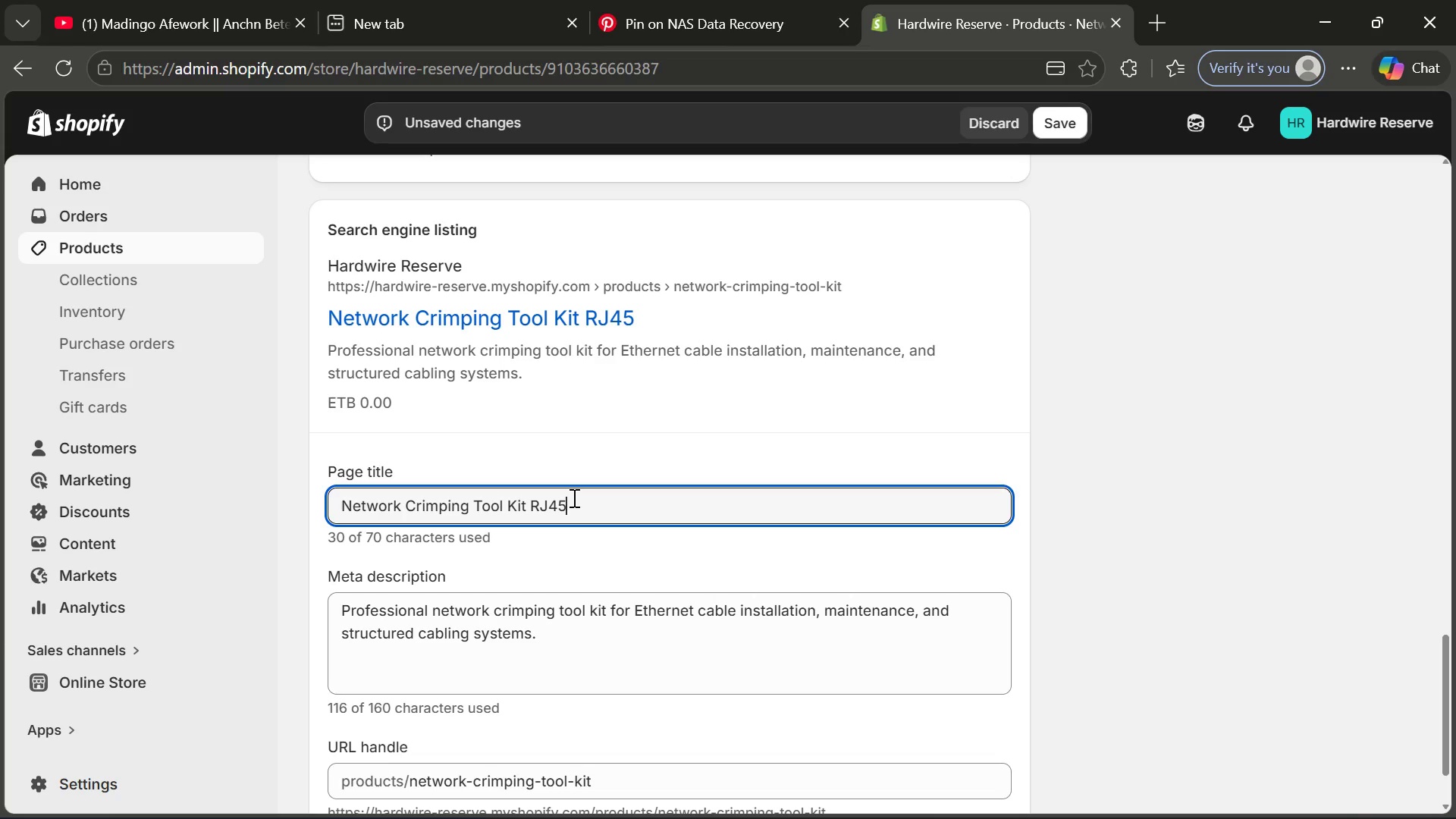 
type( | Professional Ethernet)
 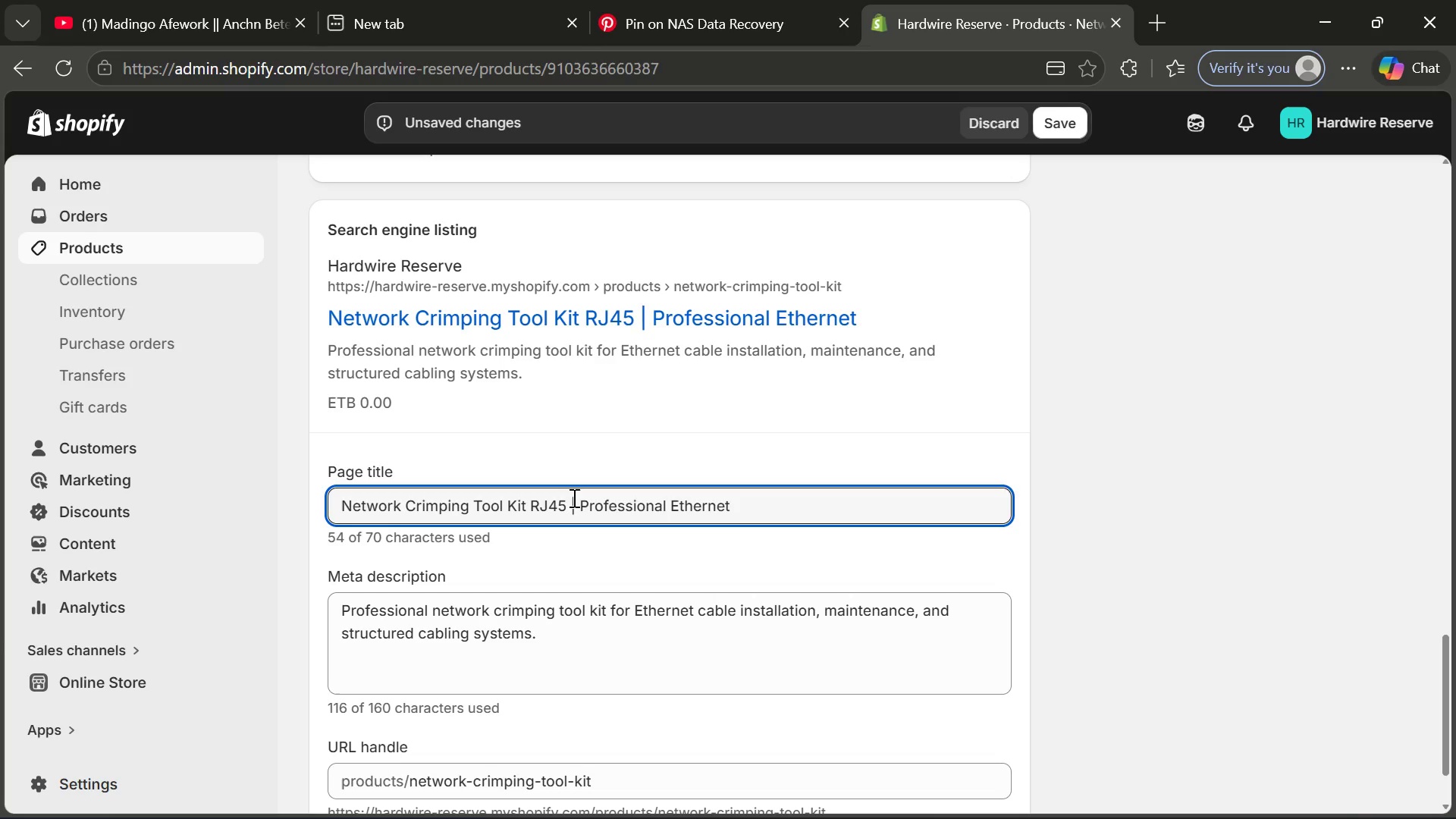 
type( Cable Crimper d)
key(Backspace)
type(for IT Technician & Network)
 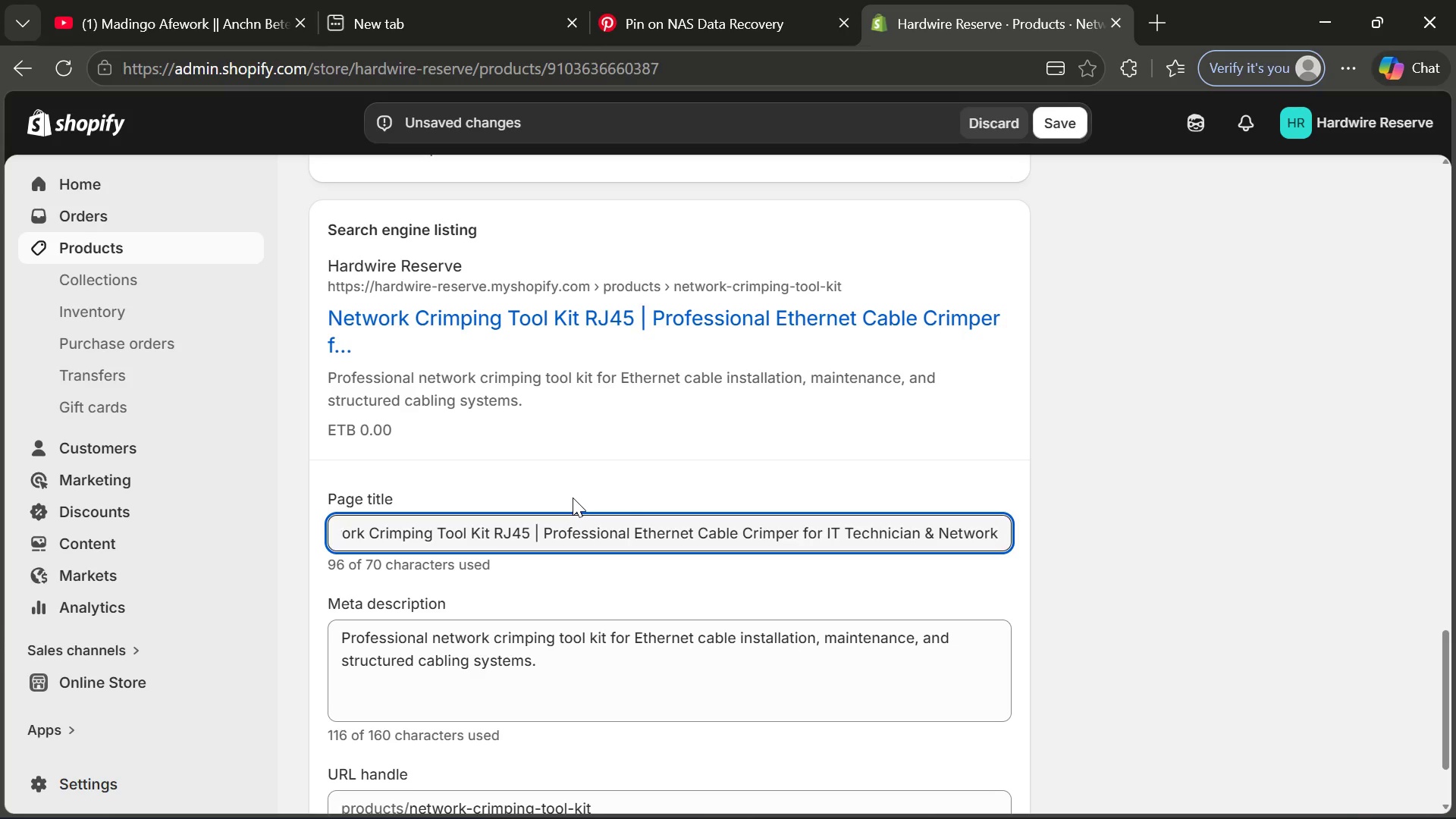 
left_click([1068, 115])
 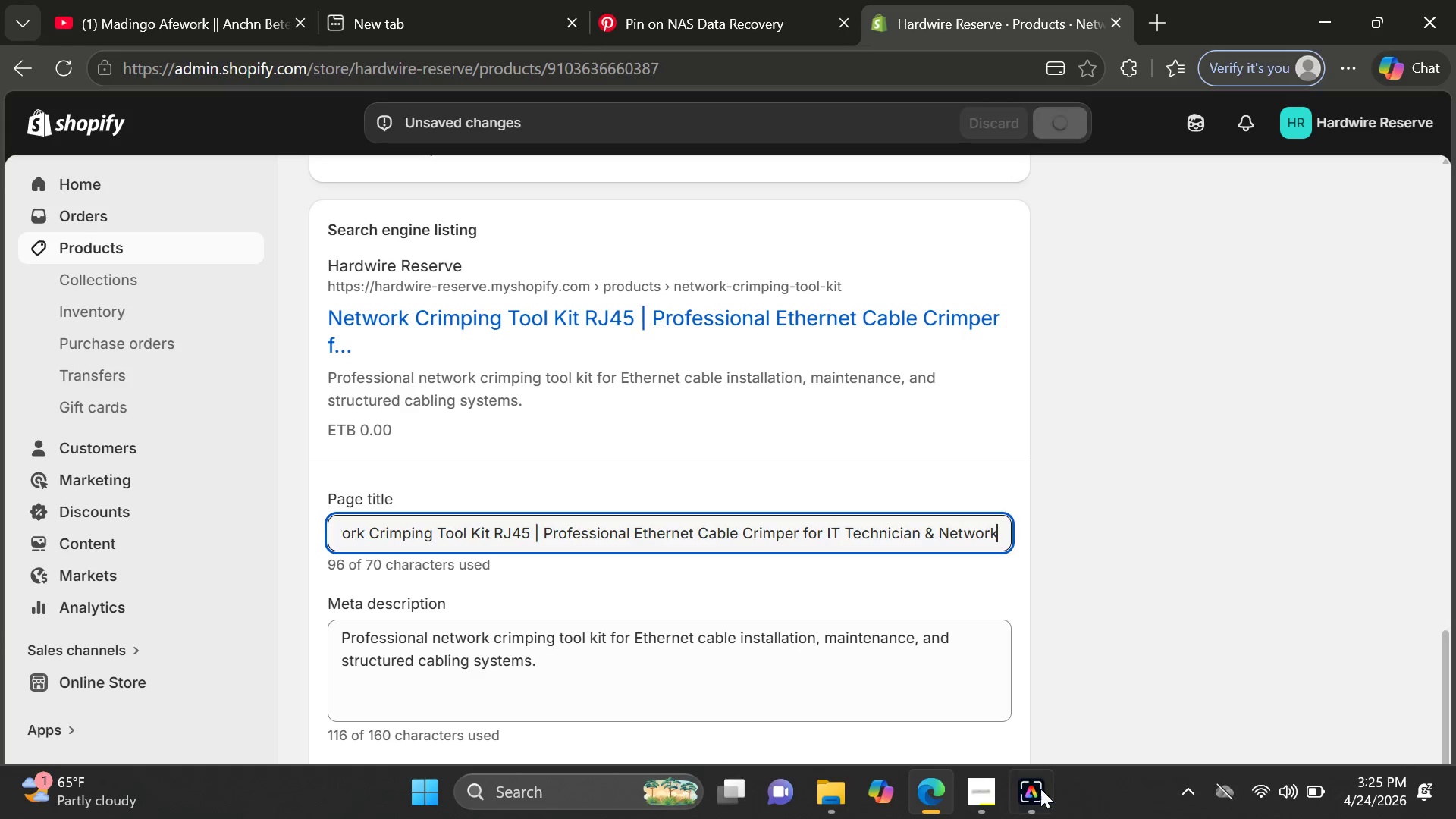 
left_click([995, 794])